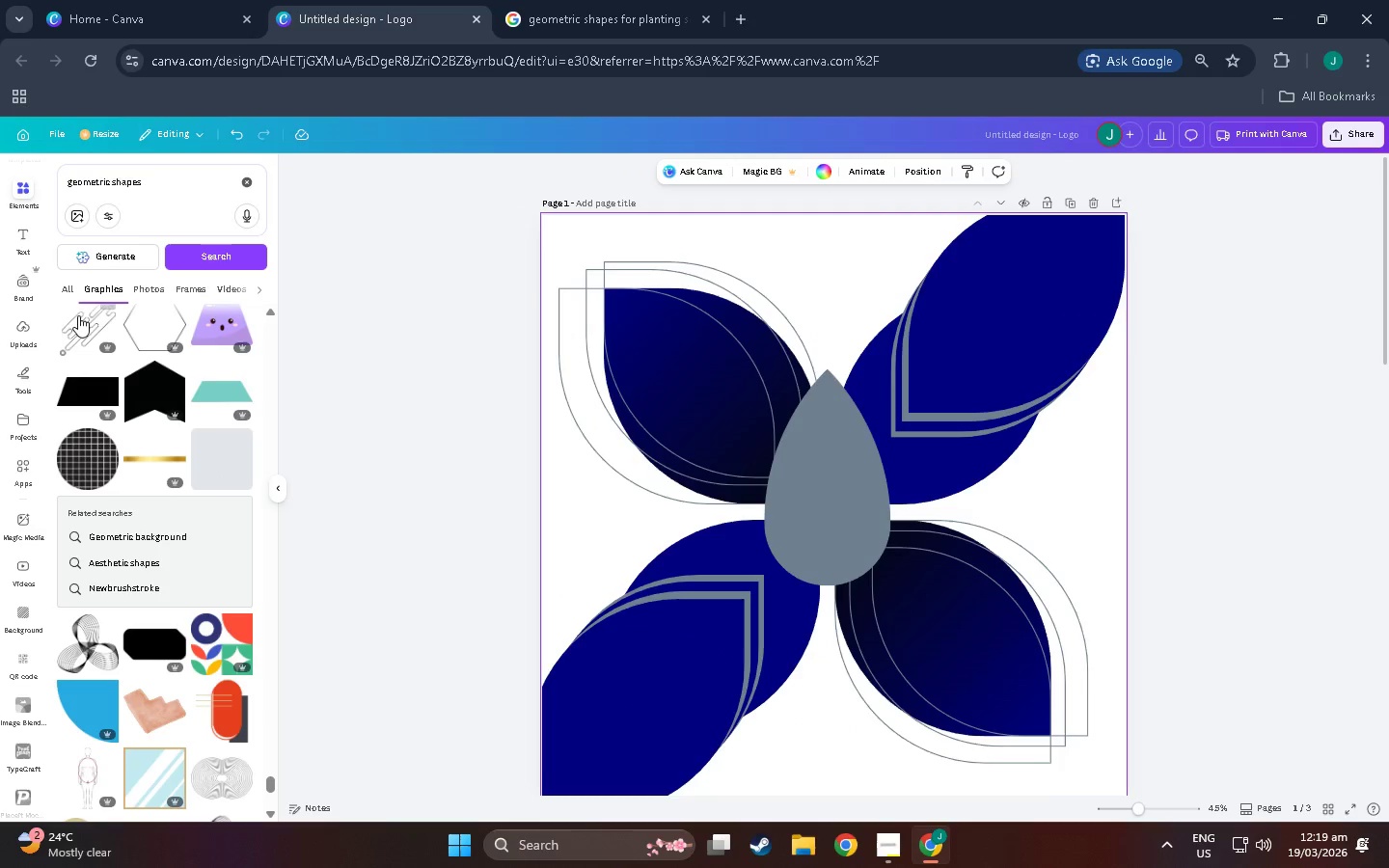 
scroll: coordinate [147, 444], scroll_direction: down, amount: 63.0
 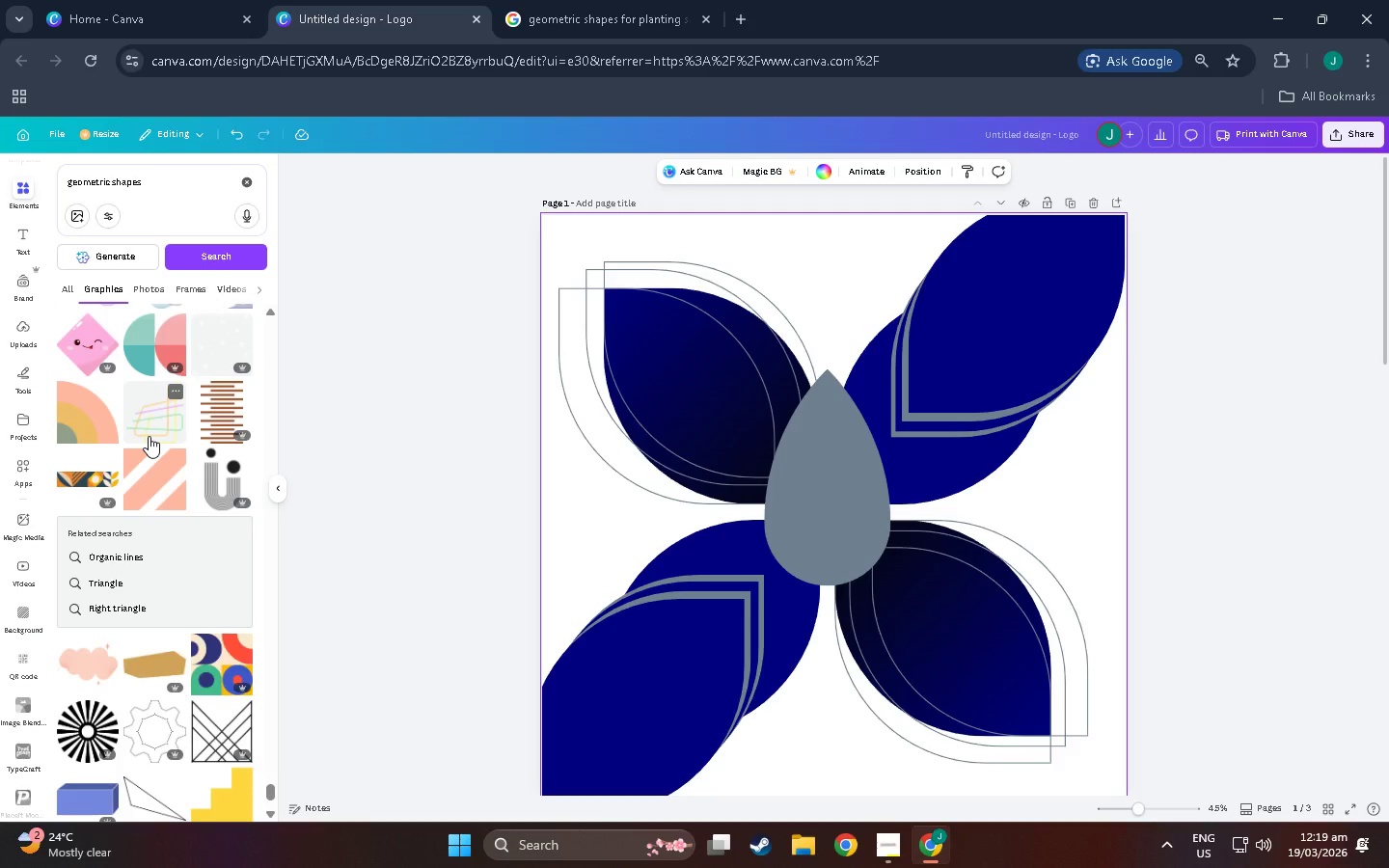 
scroll: coordinate [134, 438], scroll_direction: down, amount: 41.0
 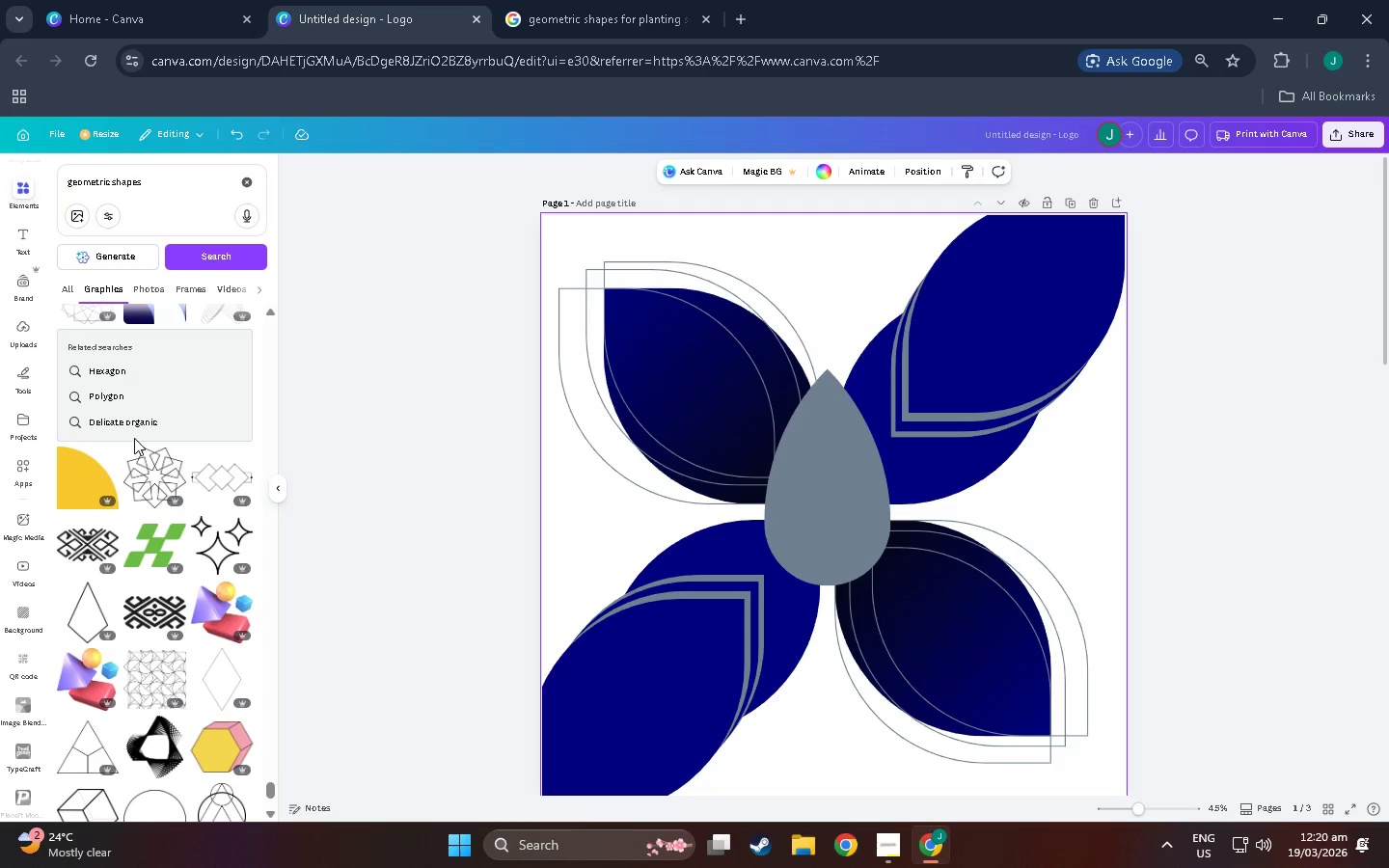 
scroll: coordinate [127, 466], scroll_direction: down, amount: 23.0
 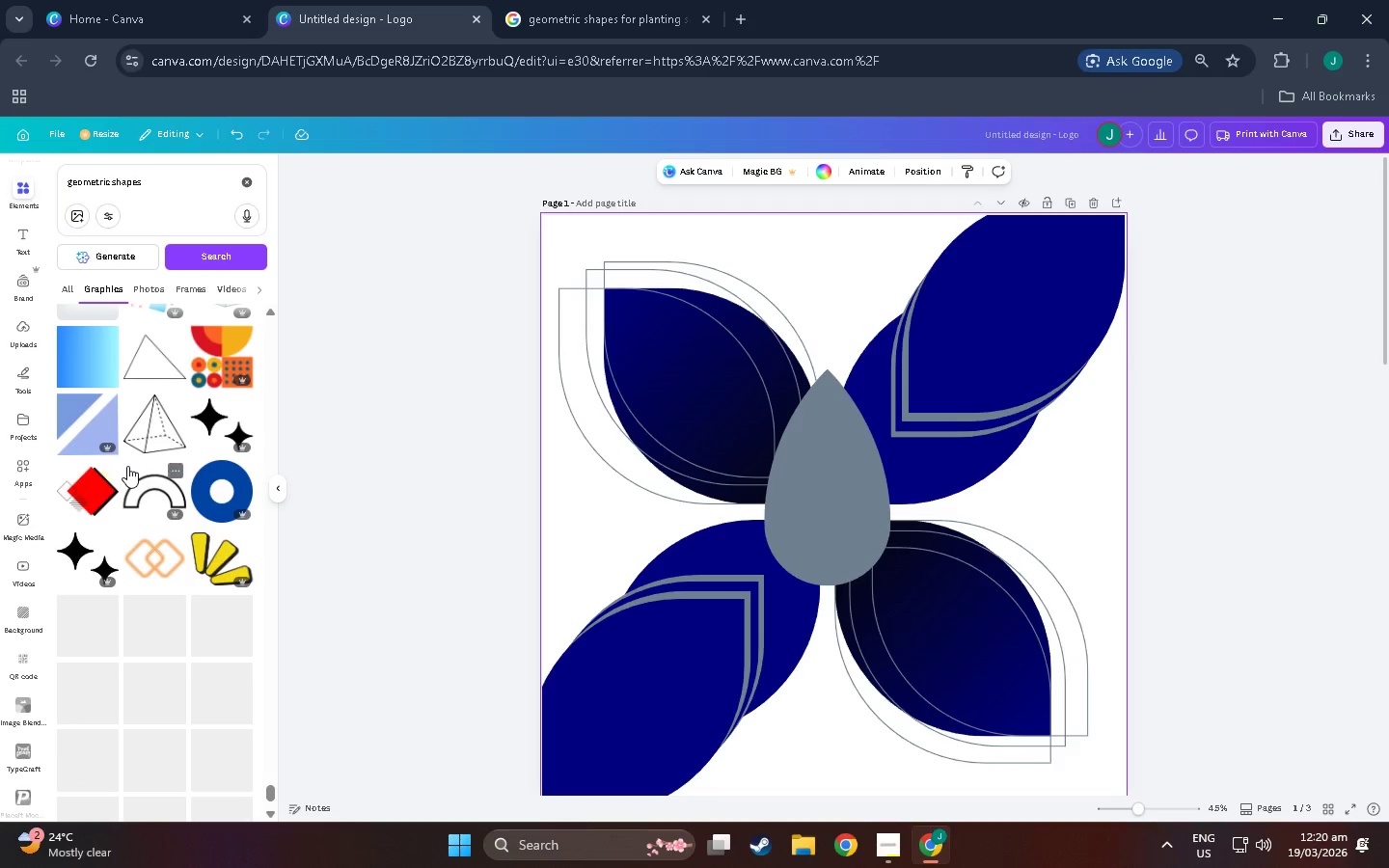 
scroll: coordinate [150, 492], scroll_direction: down, amount: 41.0
 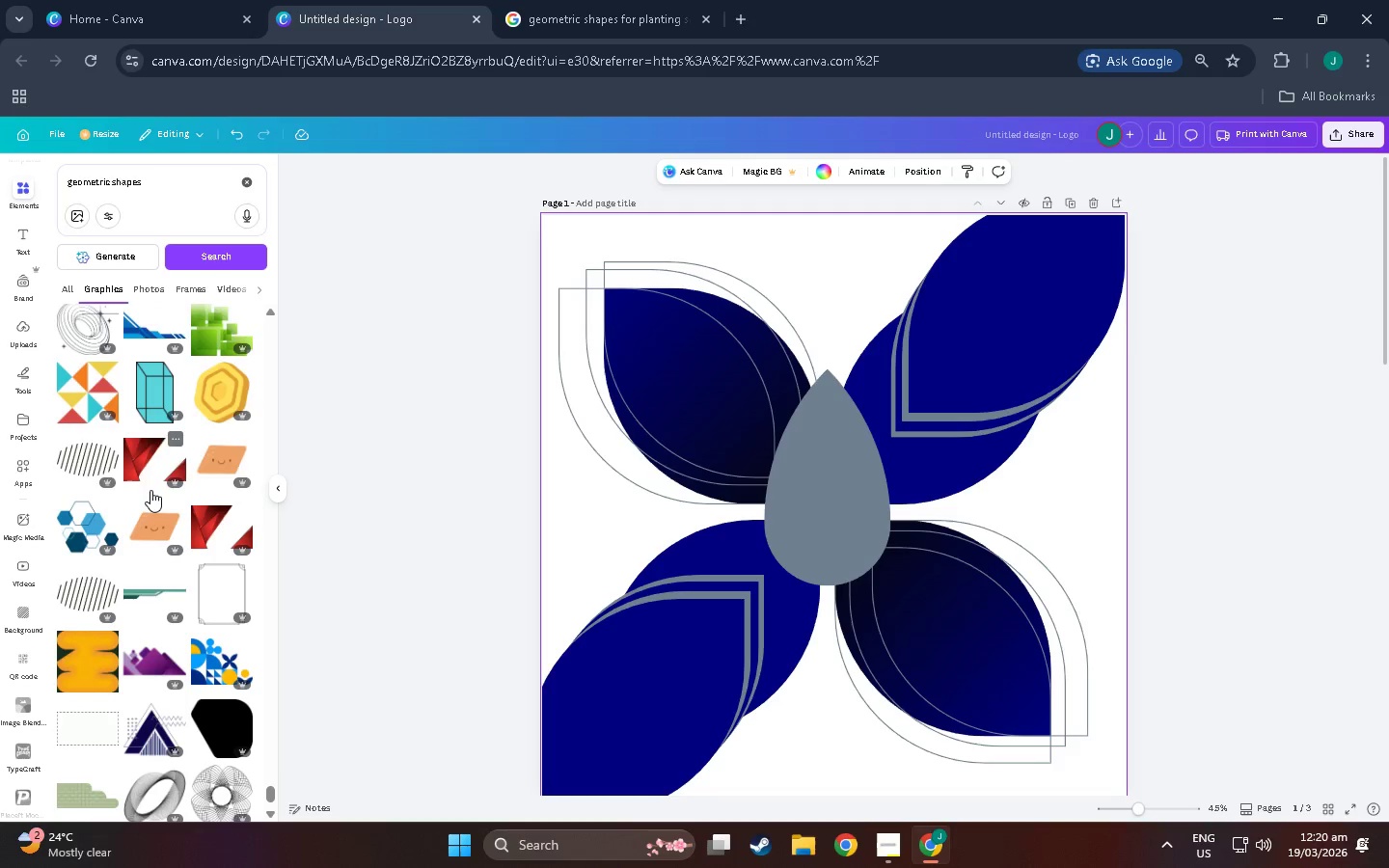 
scroll: coordinate [156, 498], scroll_direction: down, amount: 16.0
 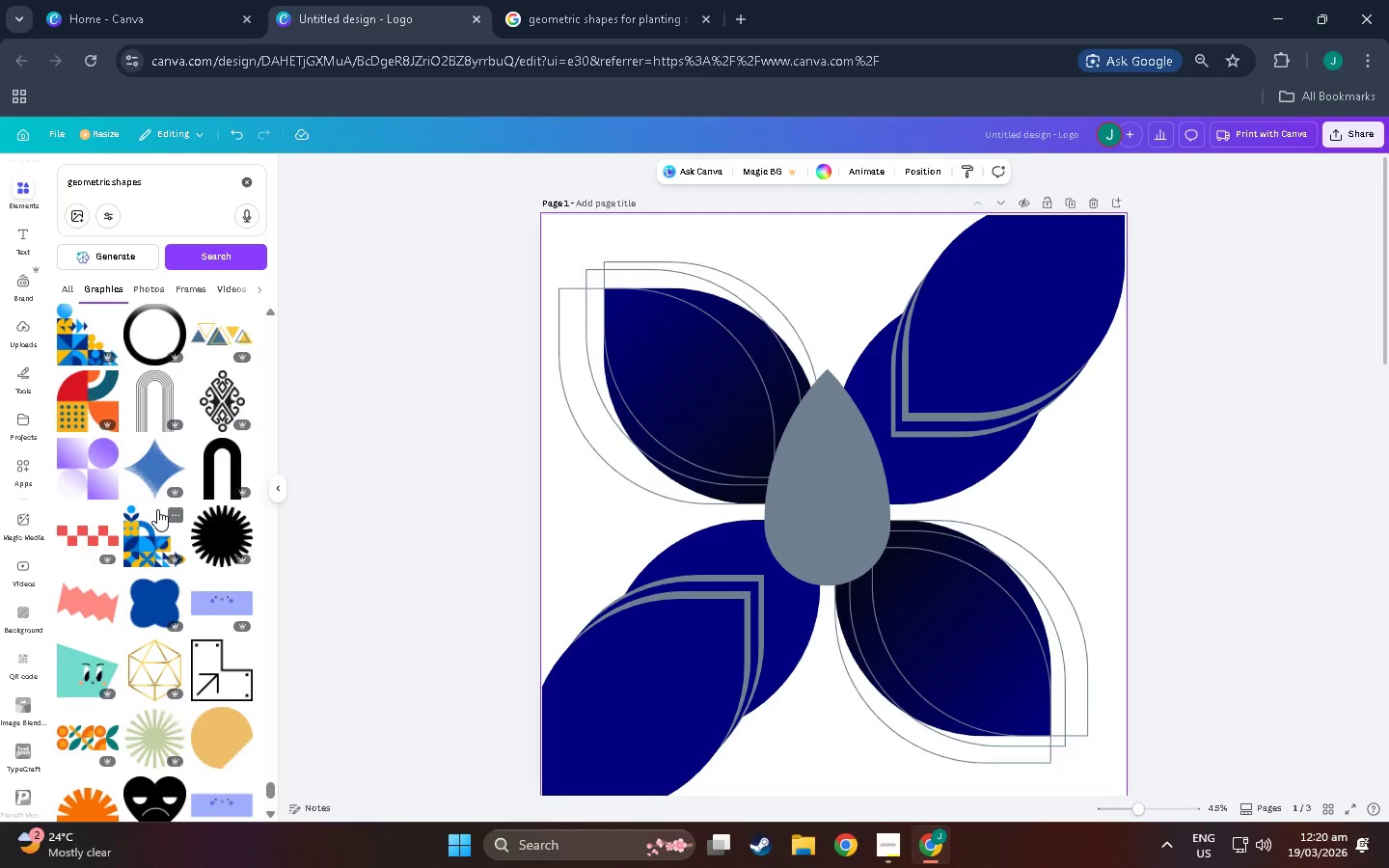 
scroll: coordinate [176, 502], scroll_direction: down, amount: 45.0
 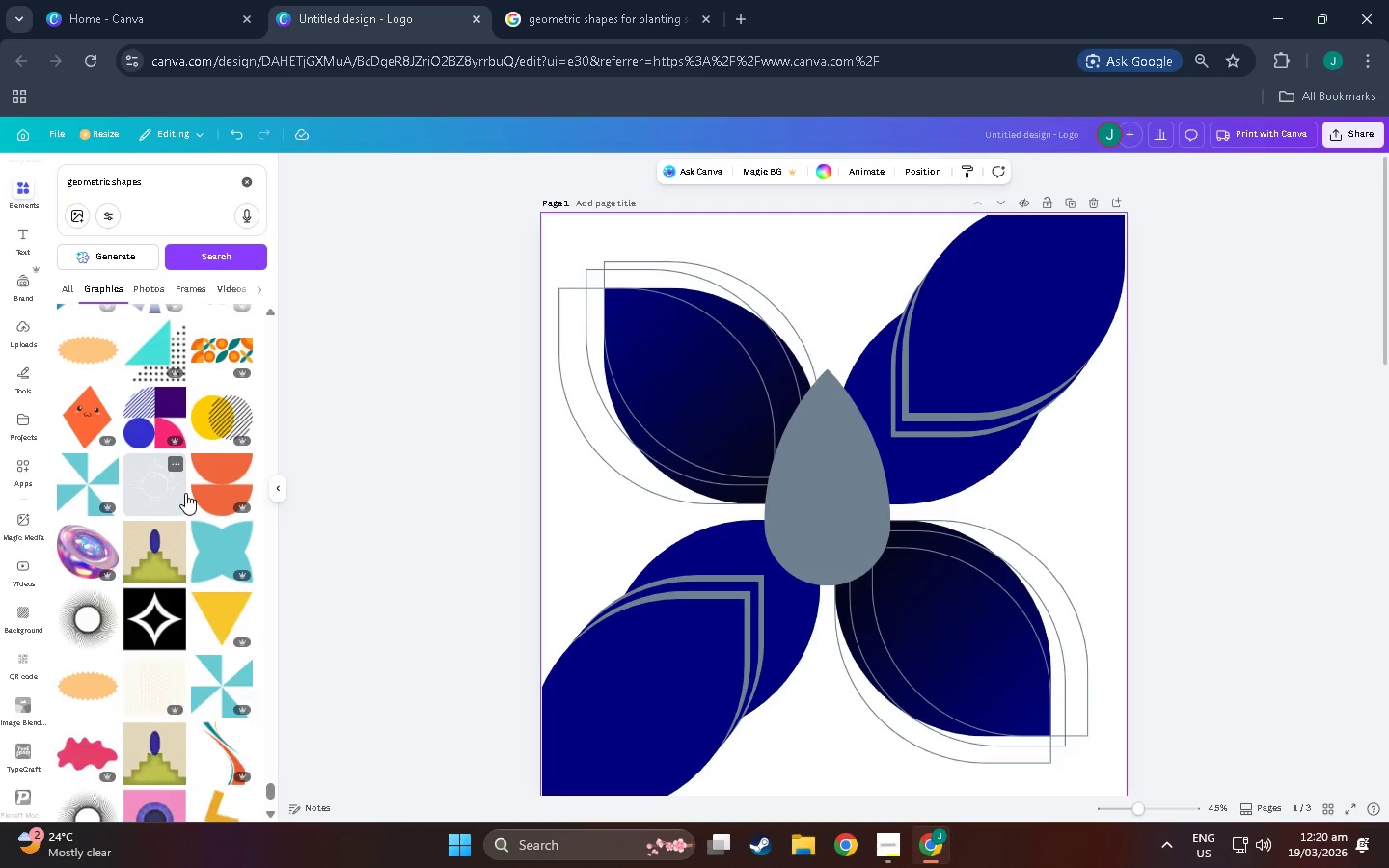 
scroll: coordinate [185, 491], scroll_direction: up, amount: 5.0
 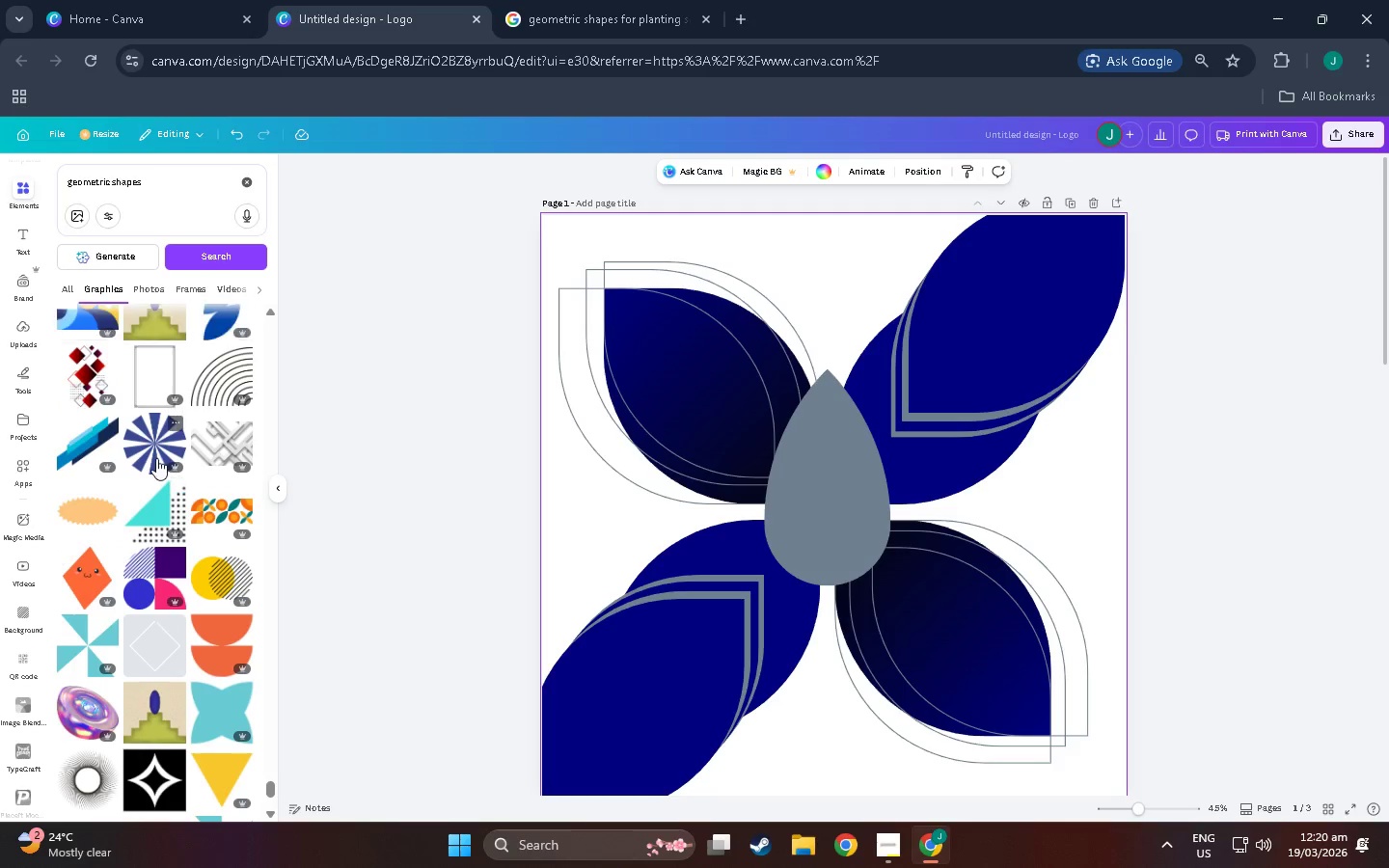 
scroll: coordinate [192, 456], scroll_direction: down, amount: 19.0
 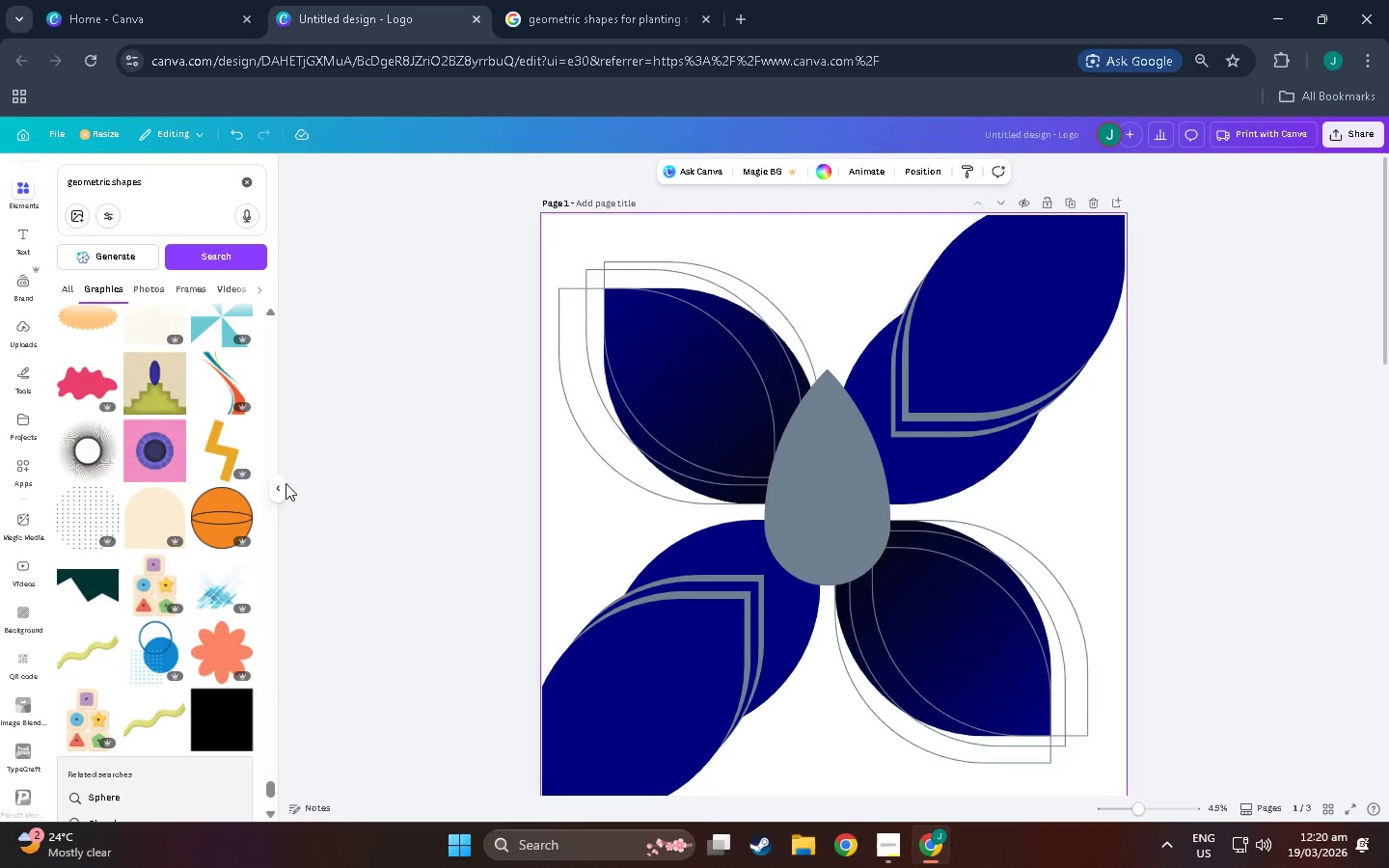 
scroll: coordinate [213, 393], scroll_direction: down, amount: 11.0
 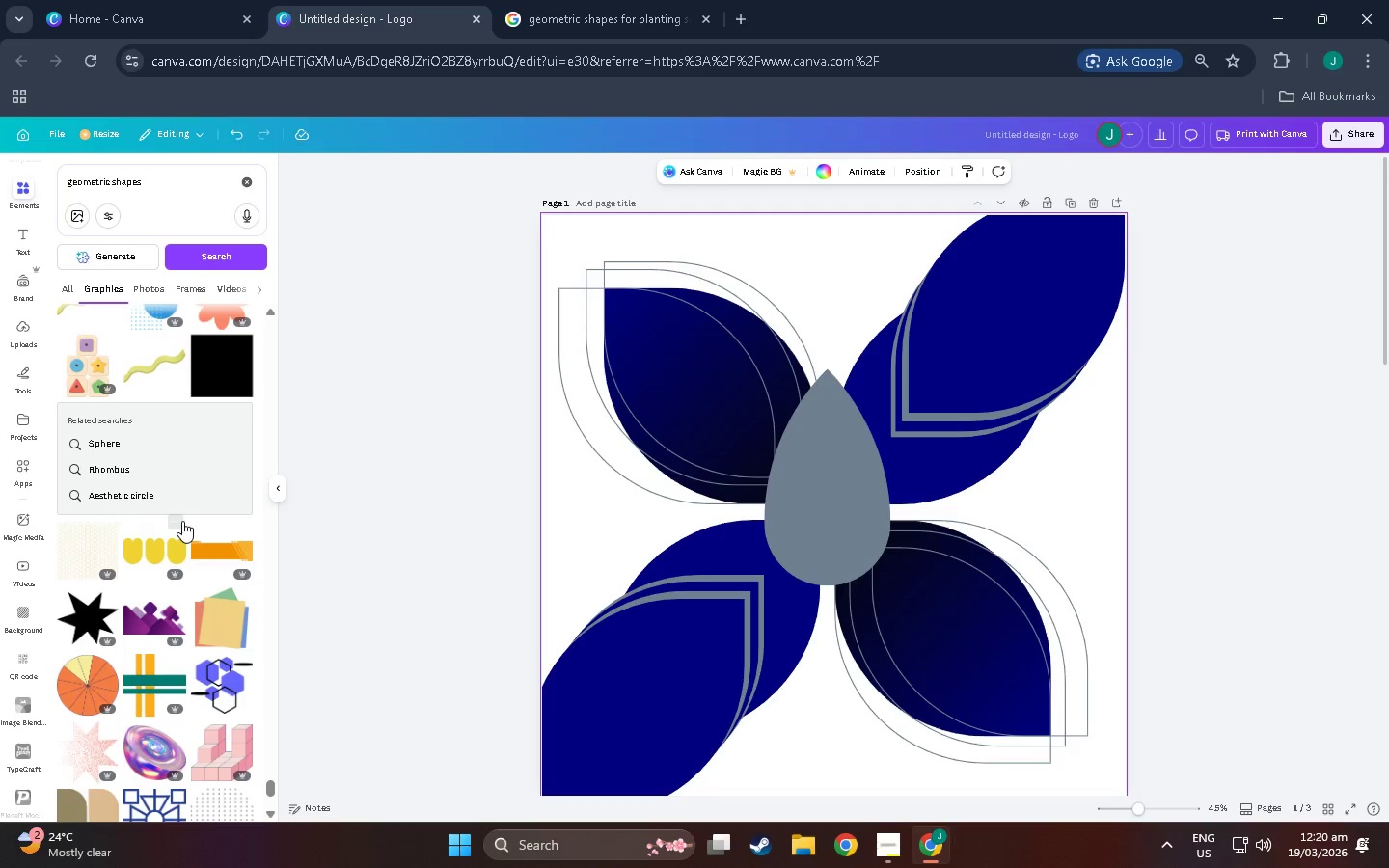 
scroll: coordinate [177, 415], scroll_direction: up, amount: 10.0
 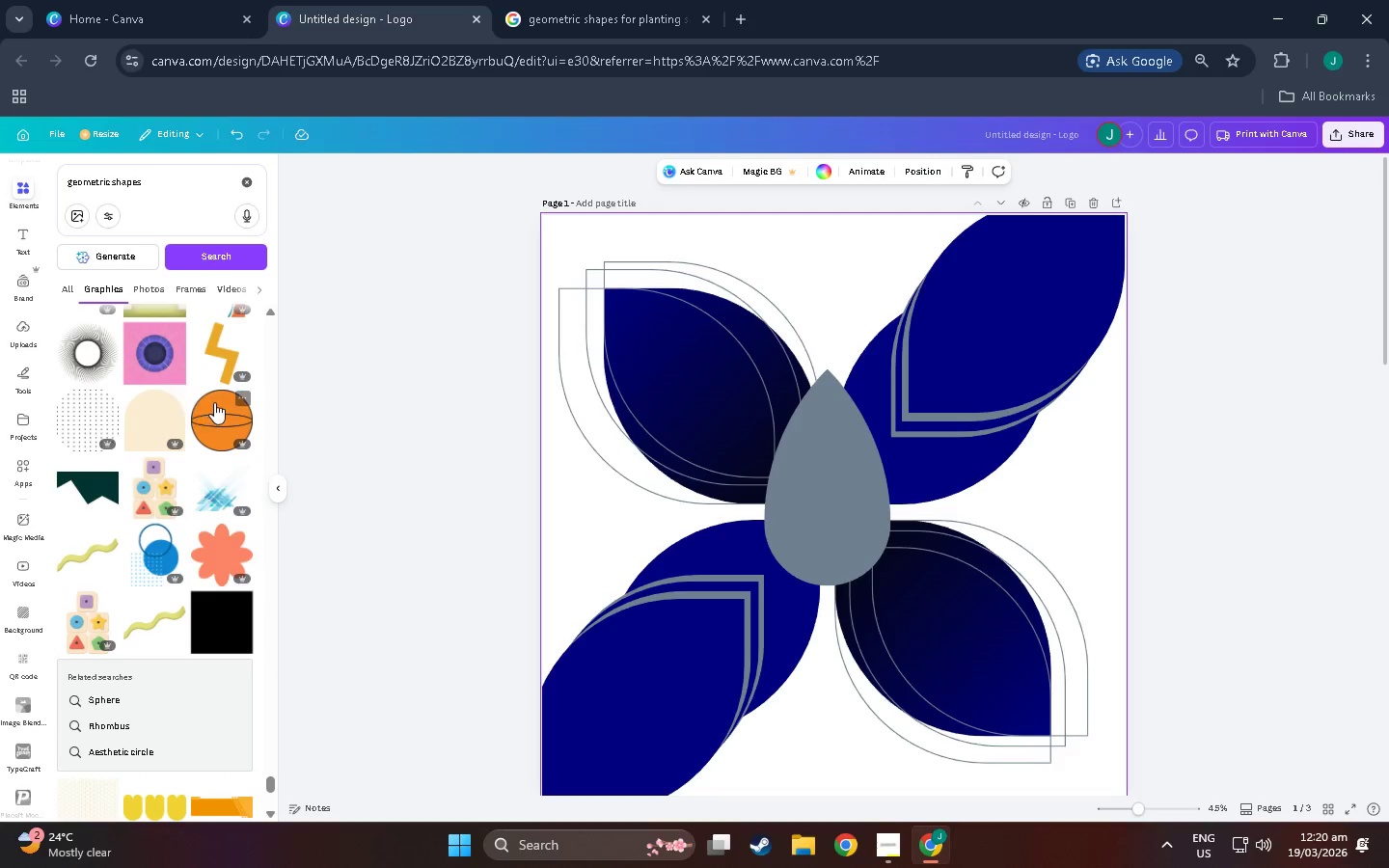 
scroll: coordinate [164, 487], scroll_direction: down, amount: 30.0
 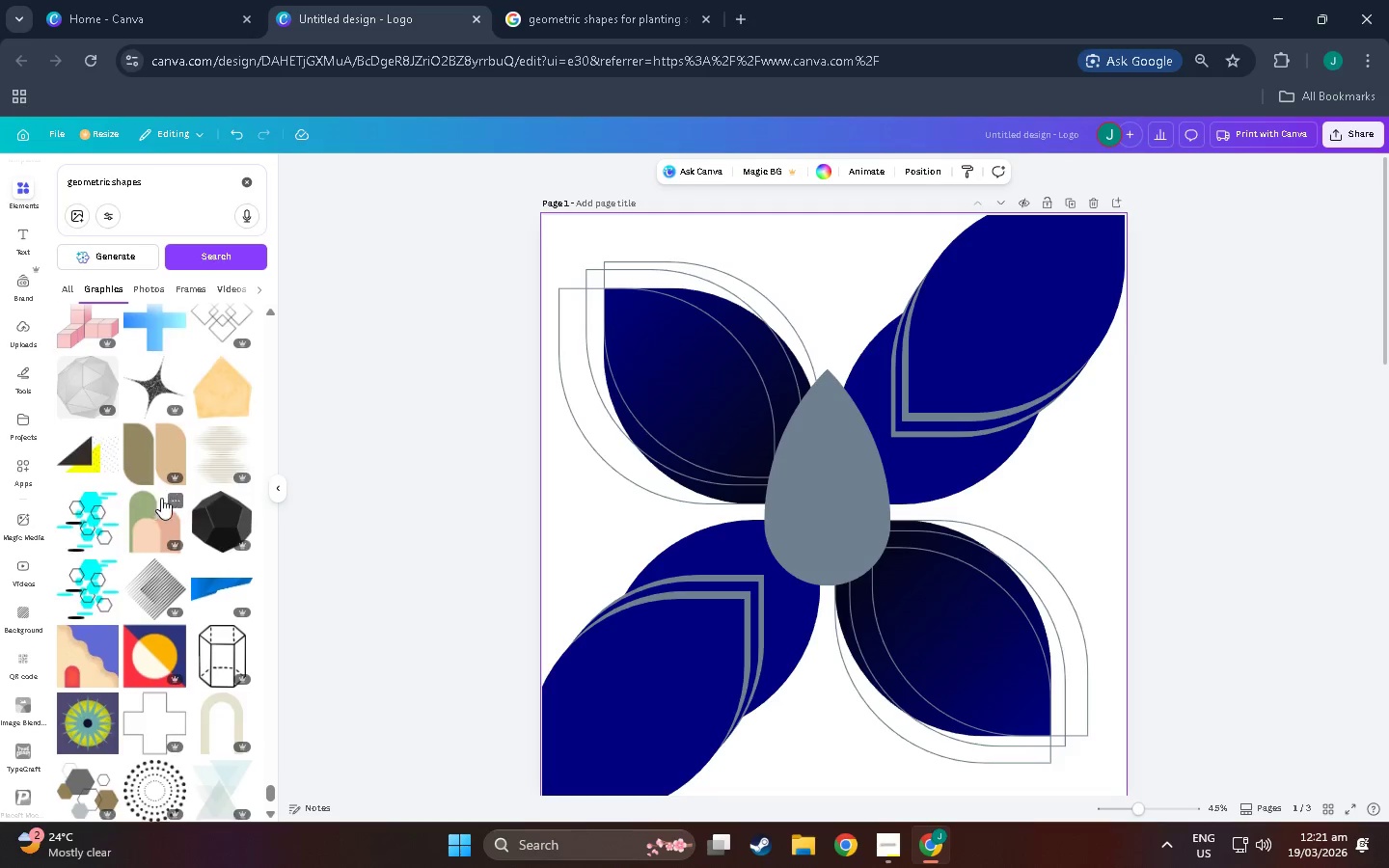 
scroll: coordinate [171, 522], scroll_direction: down, amount: 27.0
 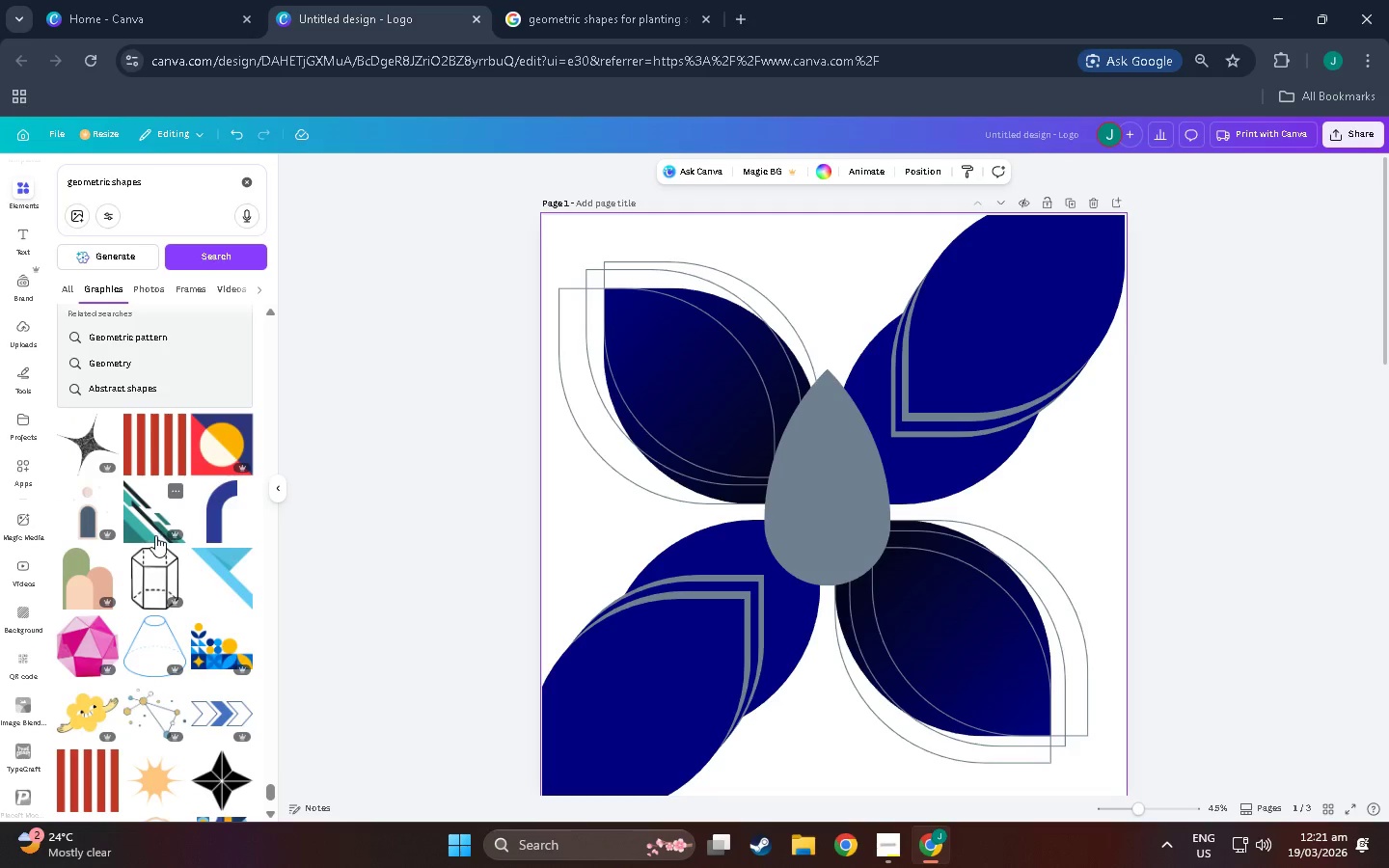 
scroll: coordinate [154, 534], scroll_direction: down, amount: 19.0
 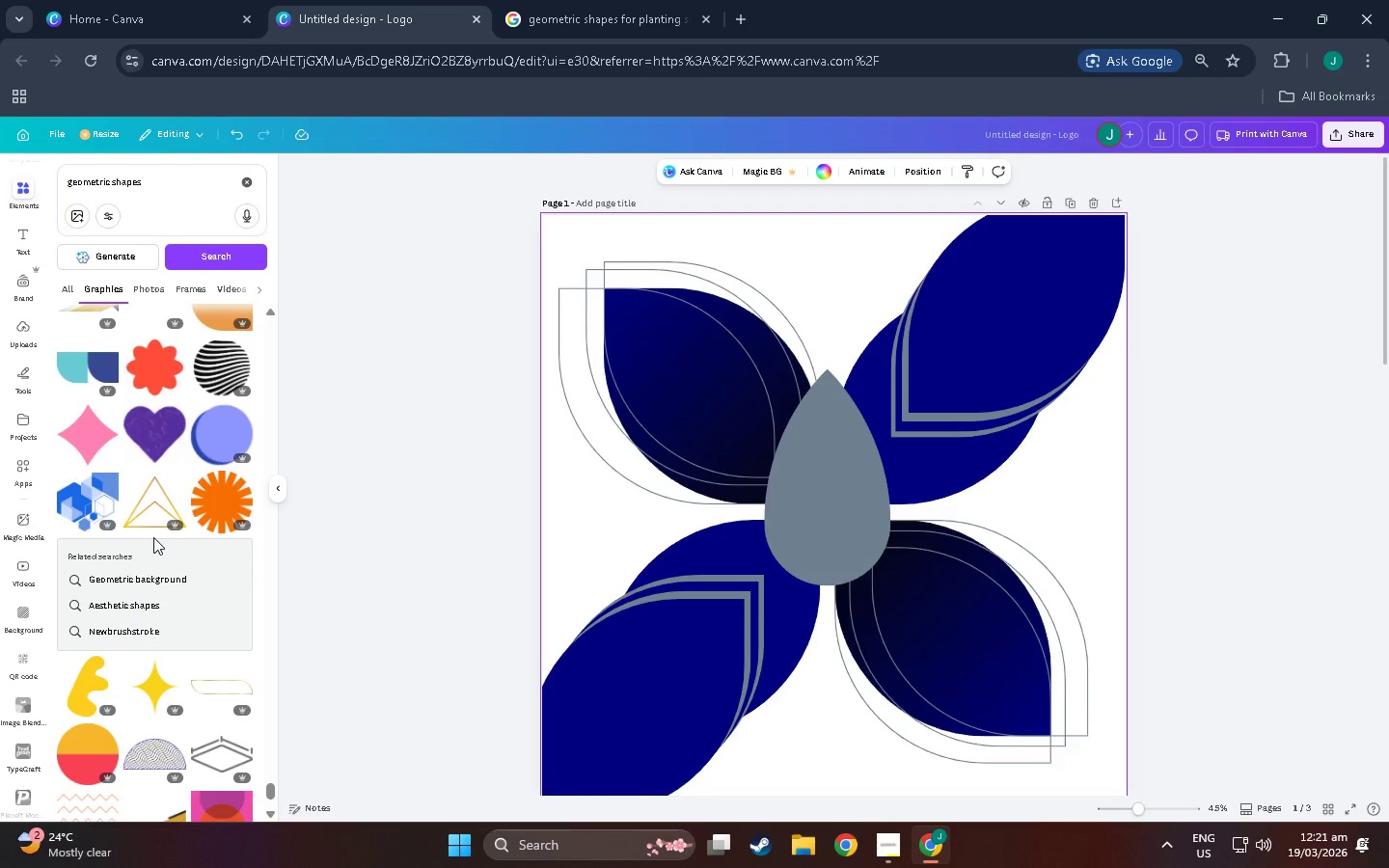 
scroll: coordinate [124, 556], scroll_direction: down, amount: 11.0
 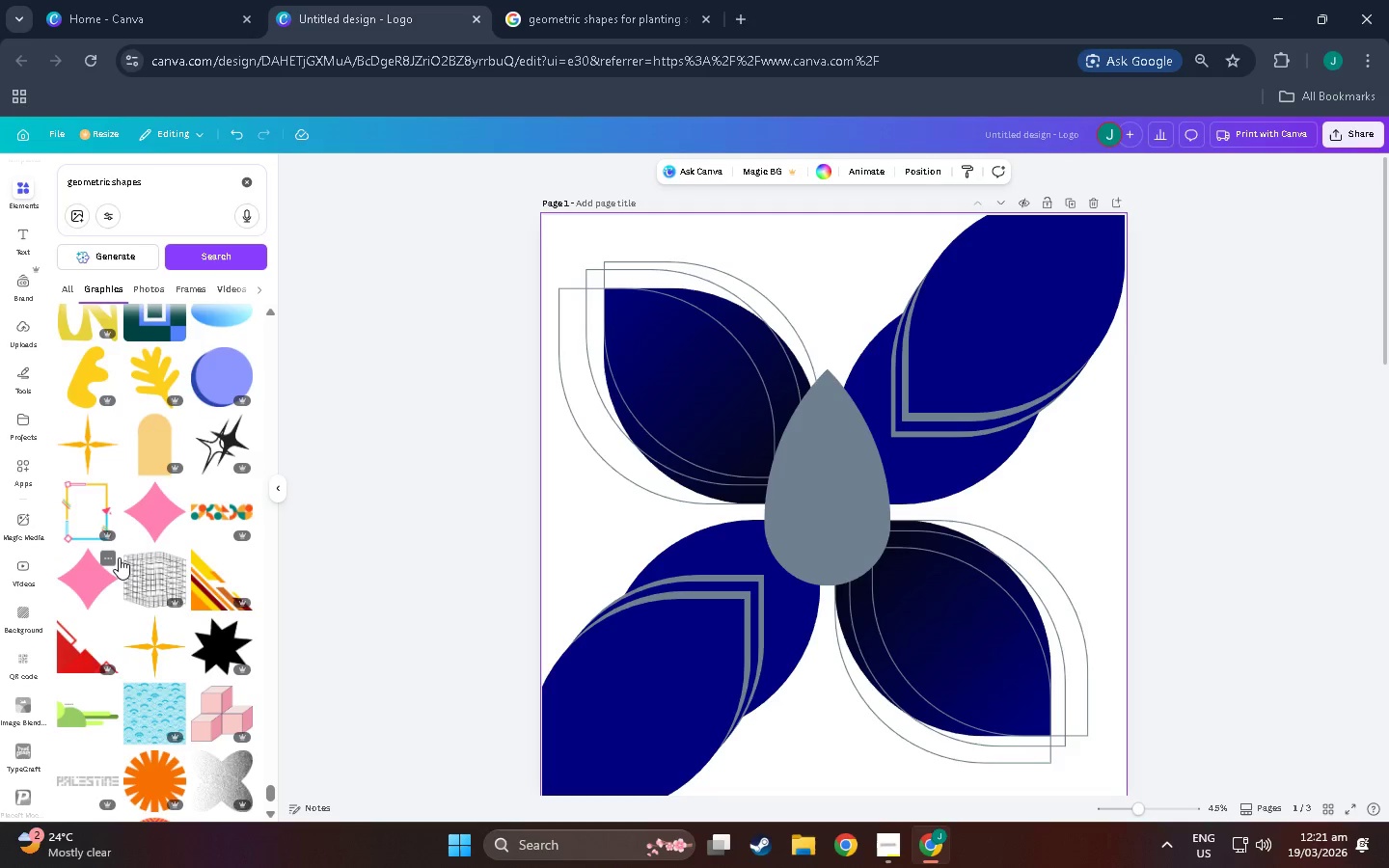 
scroll: coordinate [120, 556], scroll_direction: down, amount: 6.0
 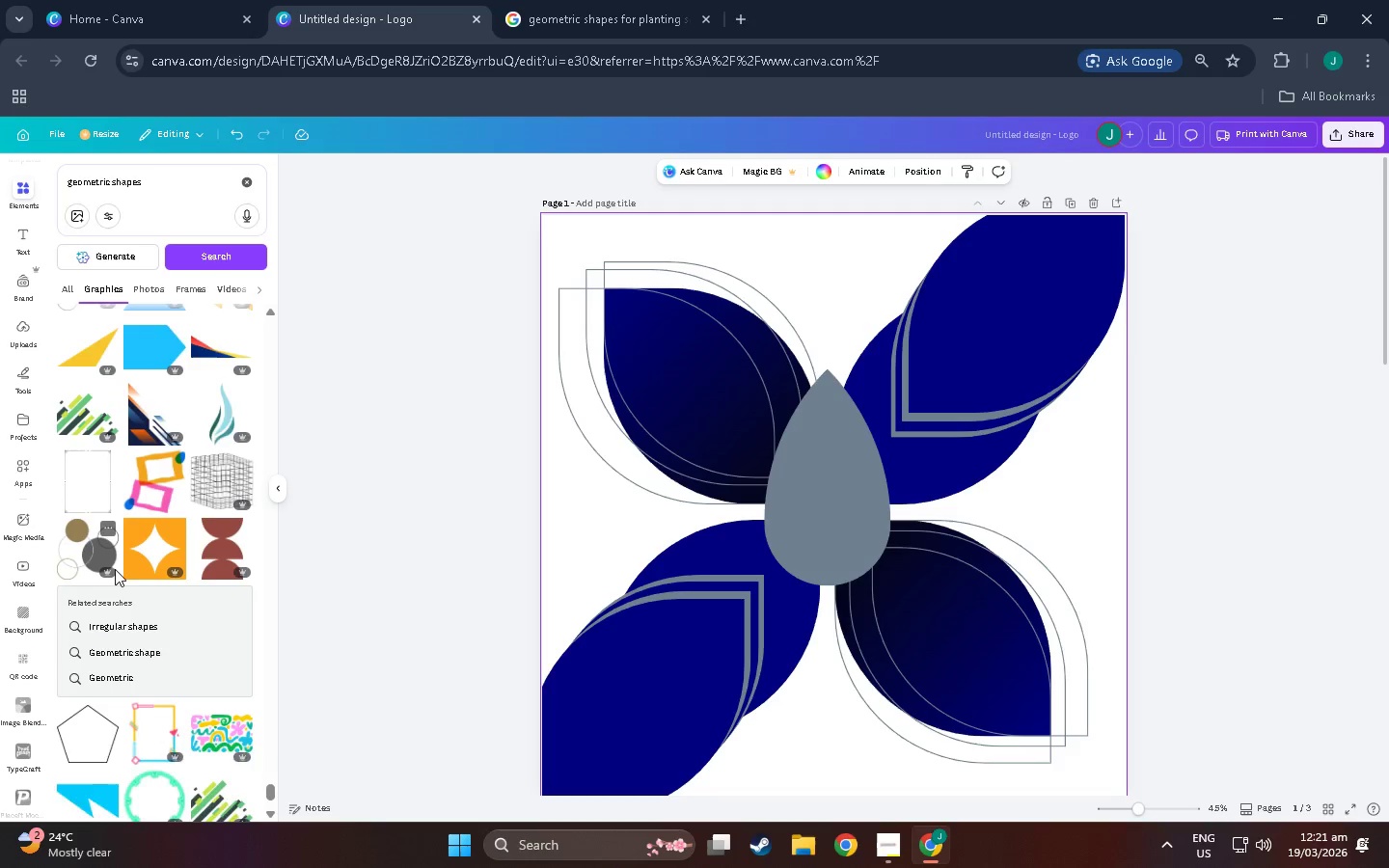 
scroll: coordinate [91, 587], scroll_direction: down, amount: 7.0
 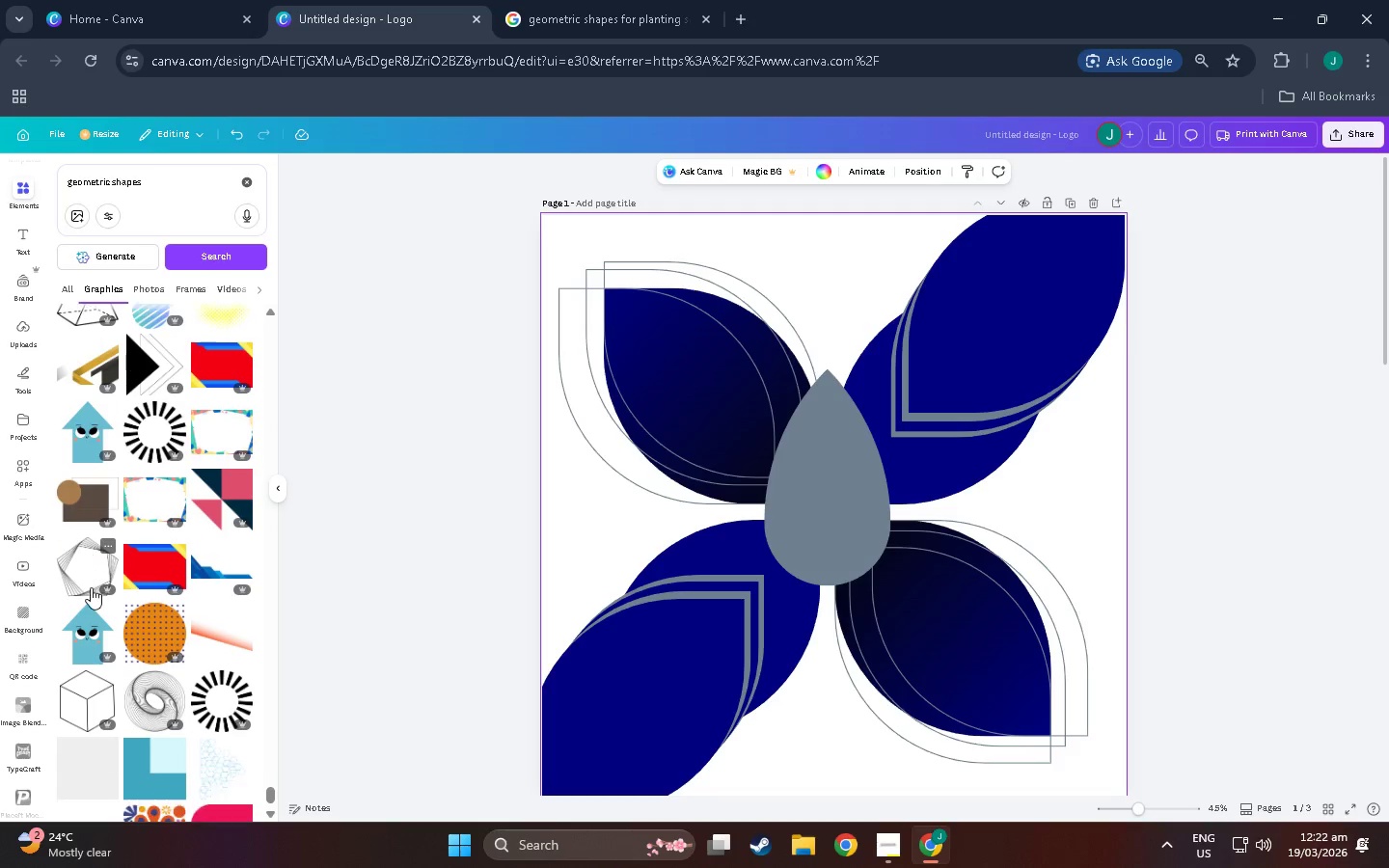 
scroll: coordinate [106, 565], scroll_direction: down, amount: 8.0
 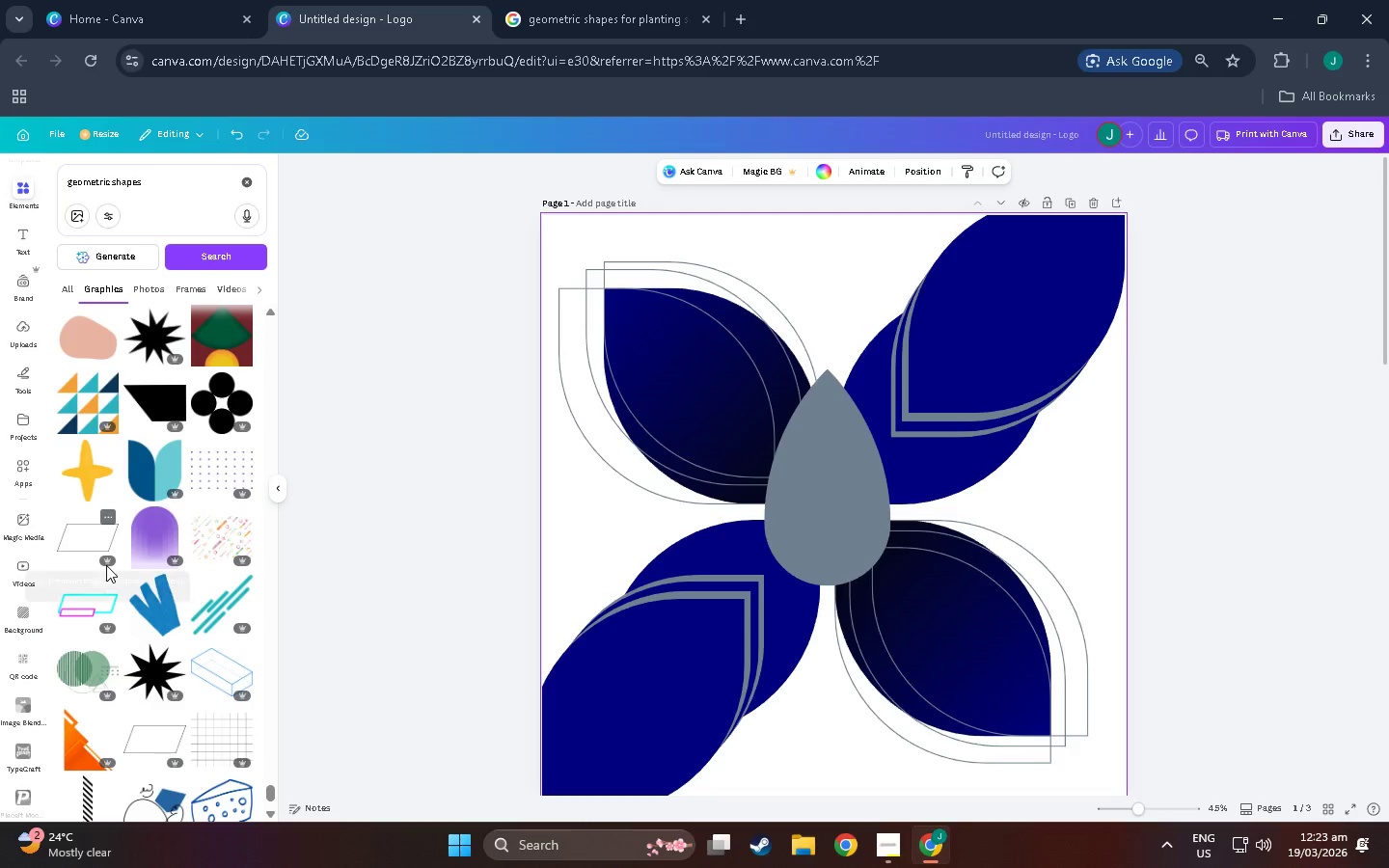 
scroll: coordinate [105, 565], scroll_direction: down, amount: 8.0
 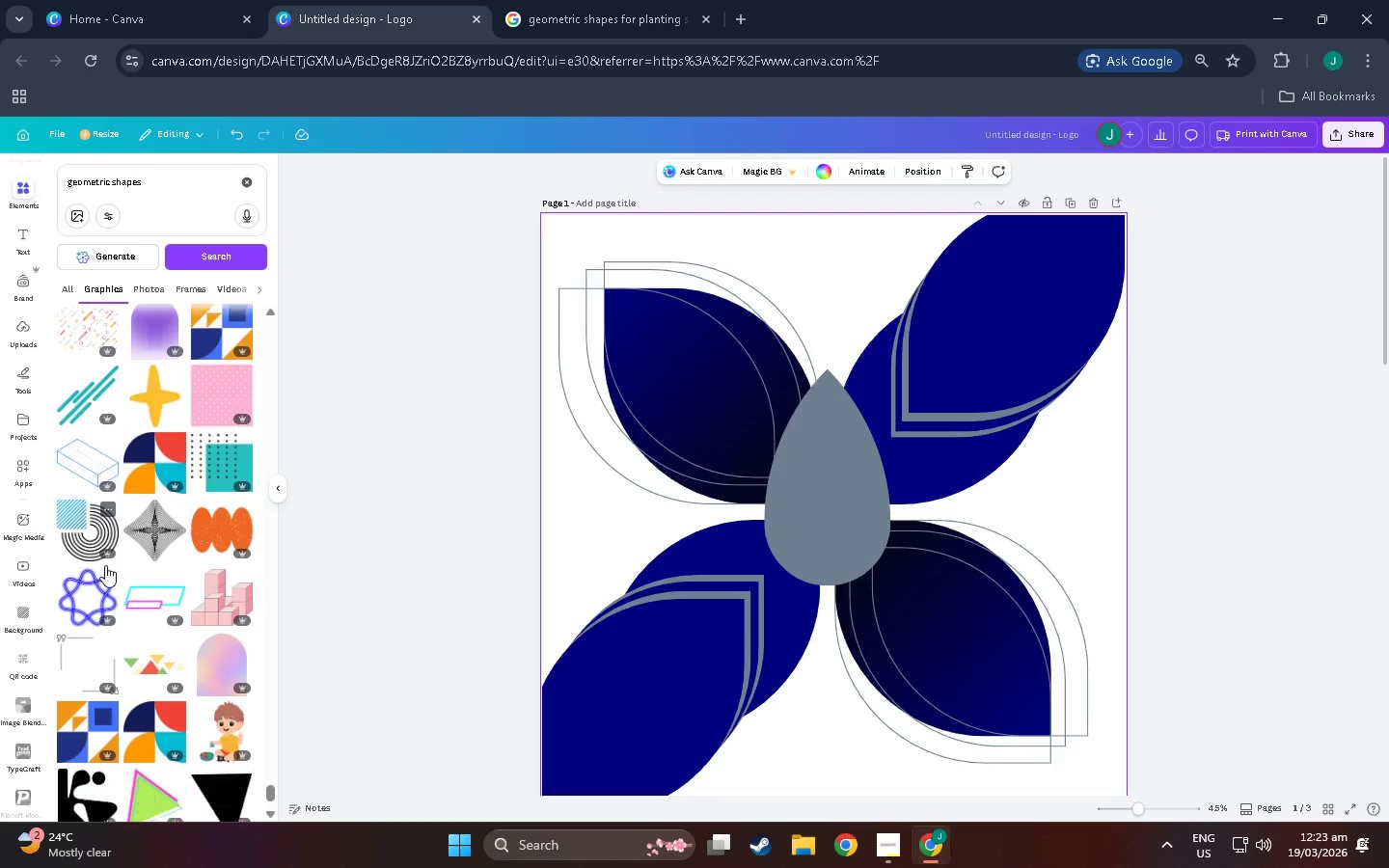 
scroll: coordinate [95, 600], scroll_direction: down, amount: 11.0
 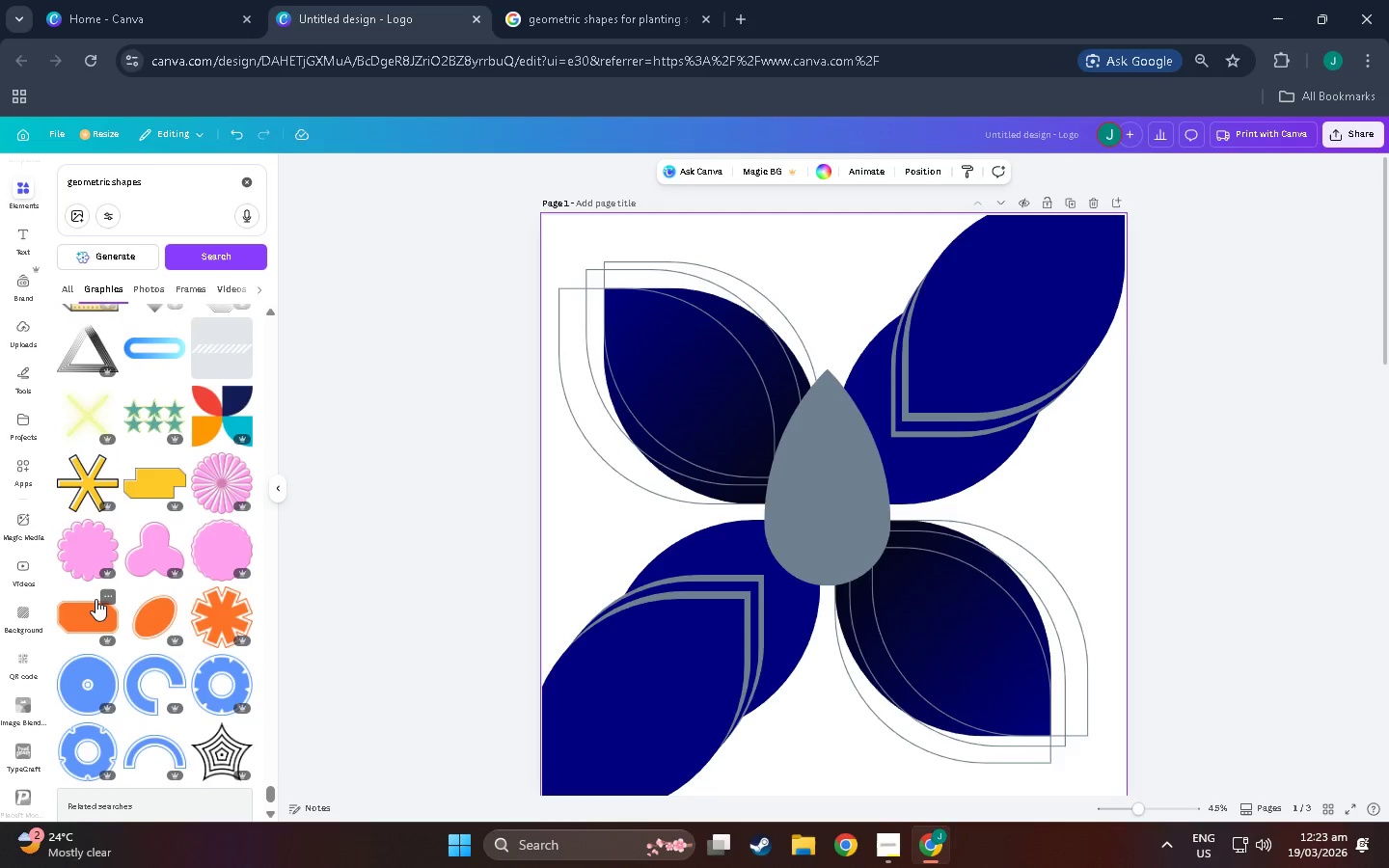 
scroll: coordinate [95, 605], scroll_direction: down, amount: 14.0
 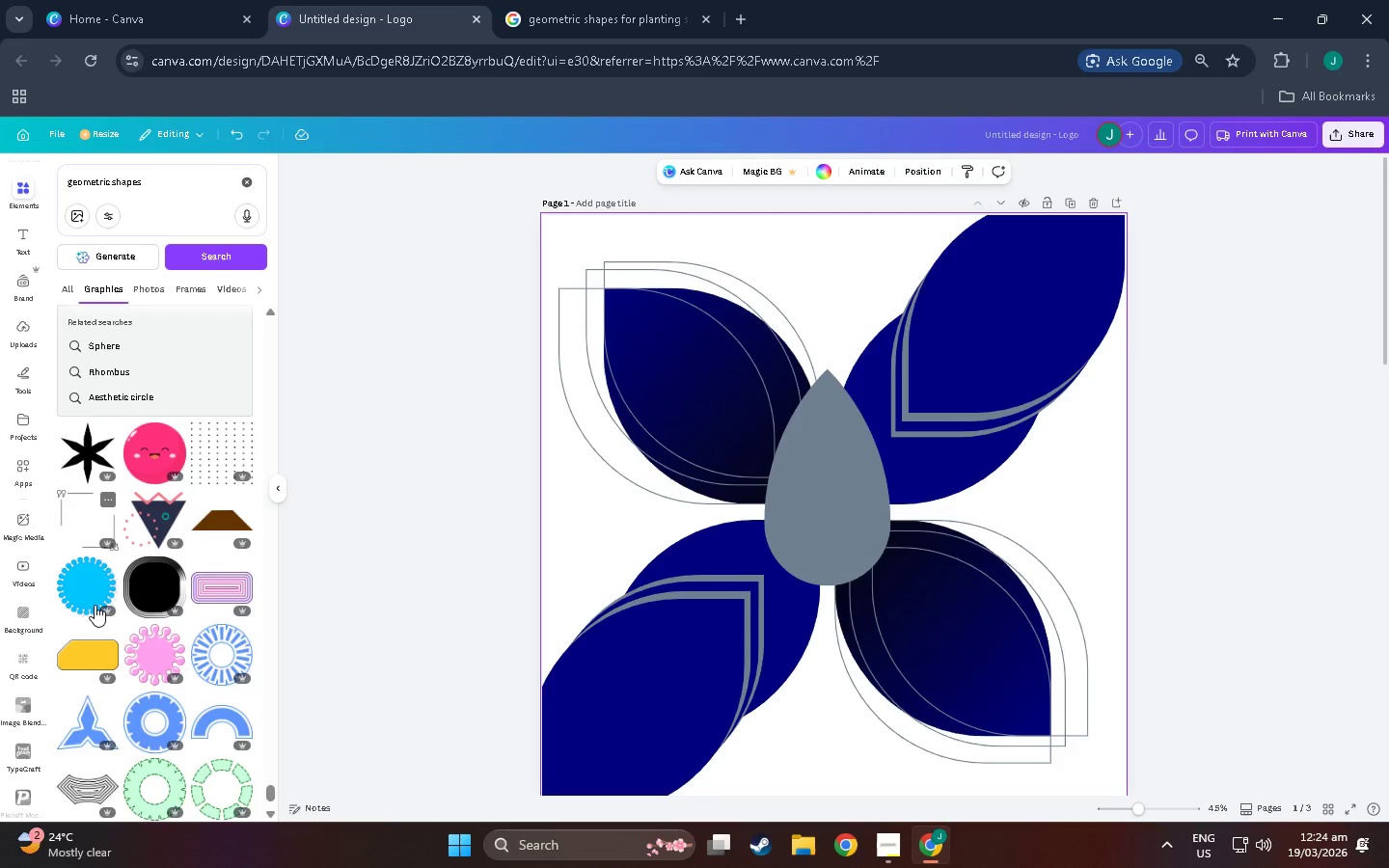 
scroll: coordinate [134, 570], scroll_direction: down, amount: 4.0
 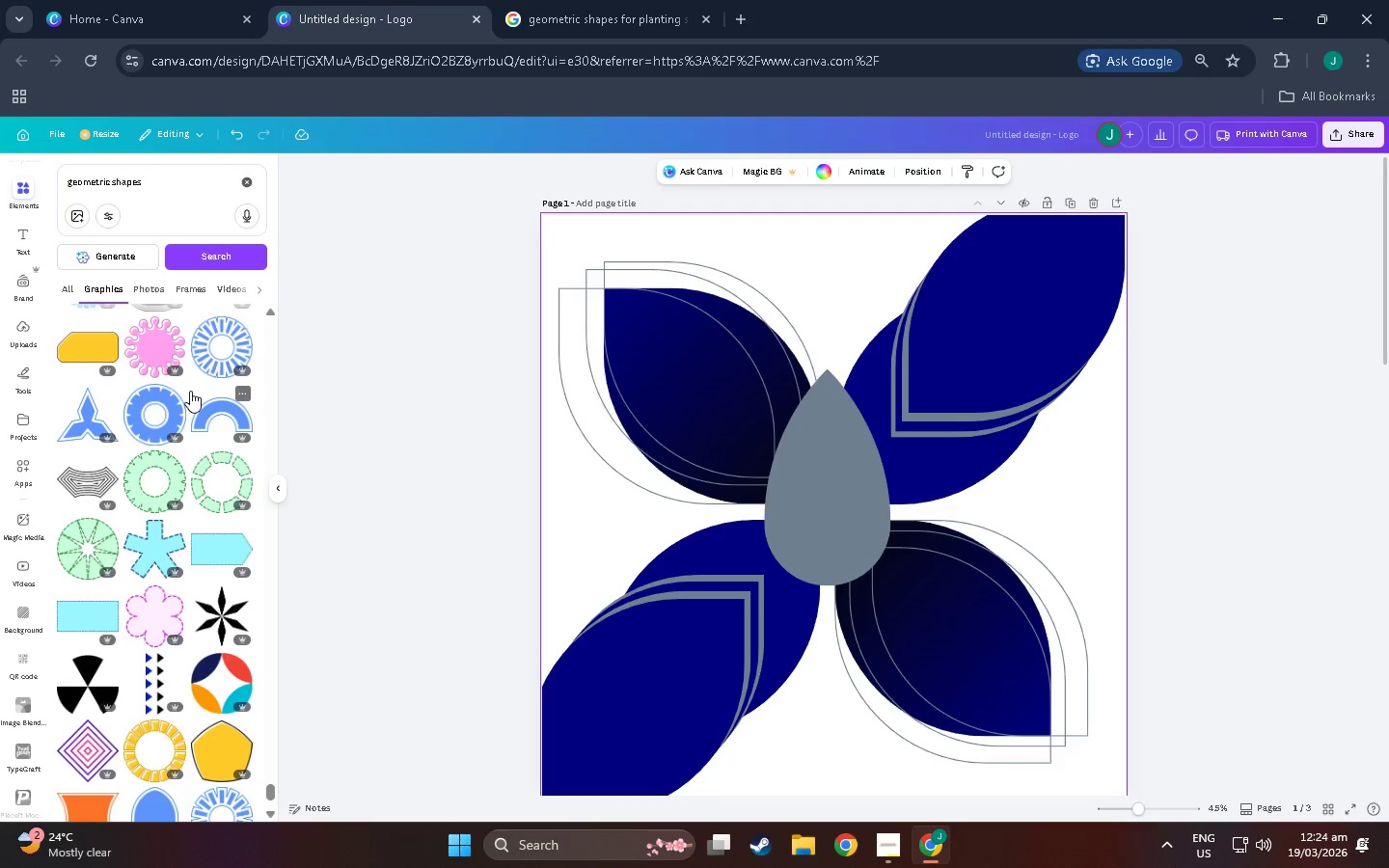 
left_click([104, 393])
 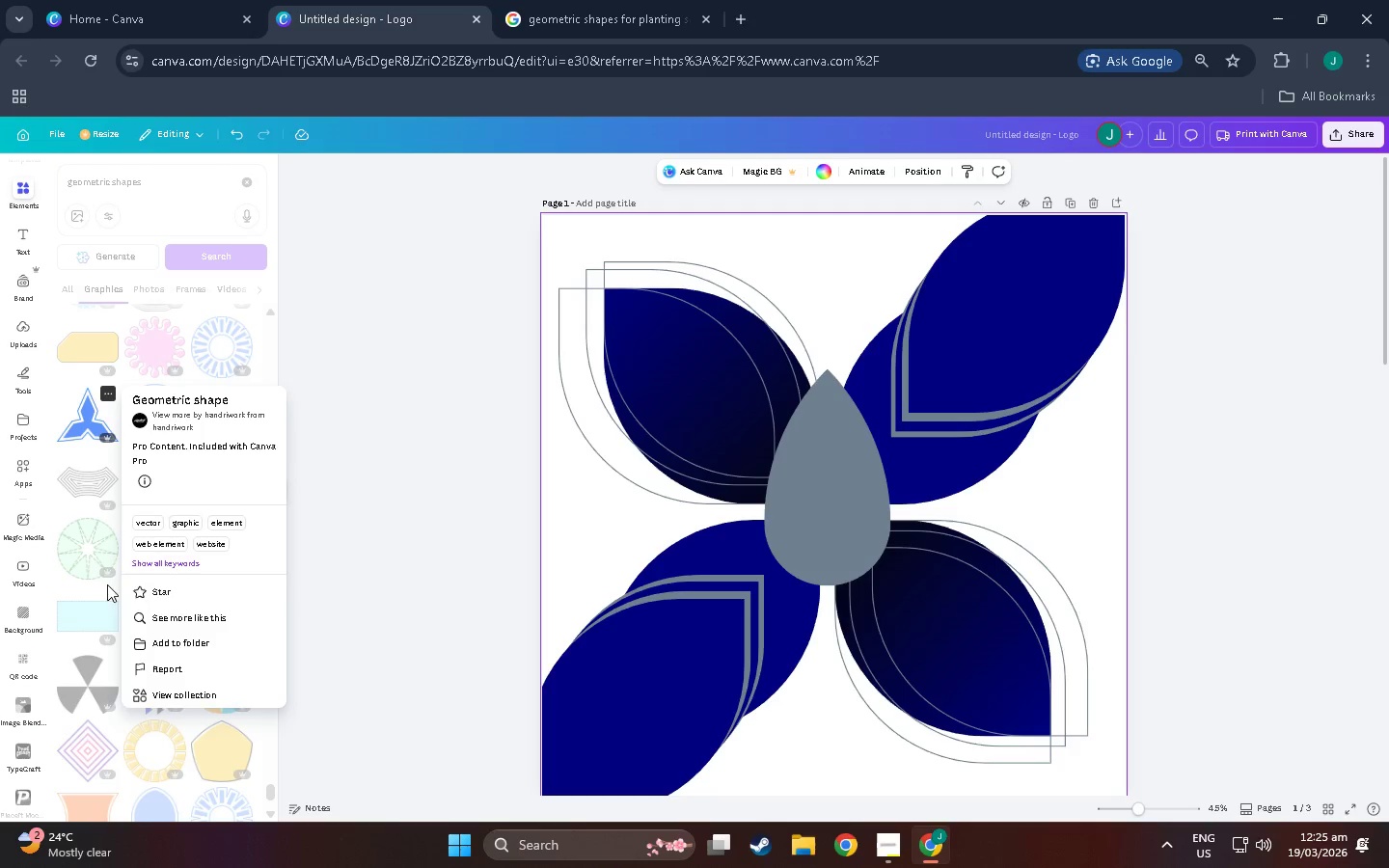 
left_click([327, 451])
 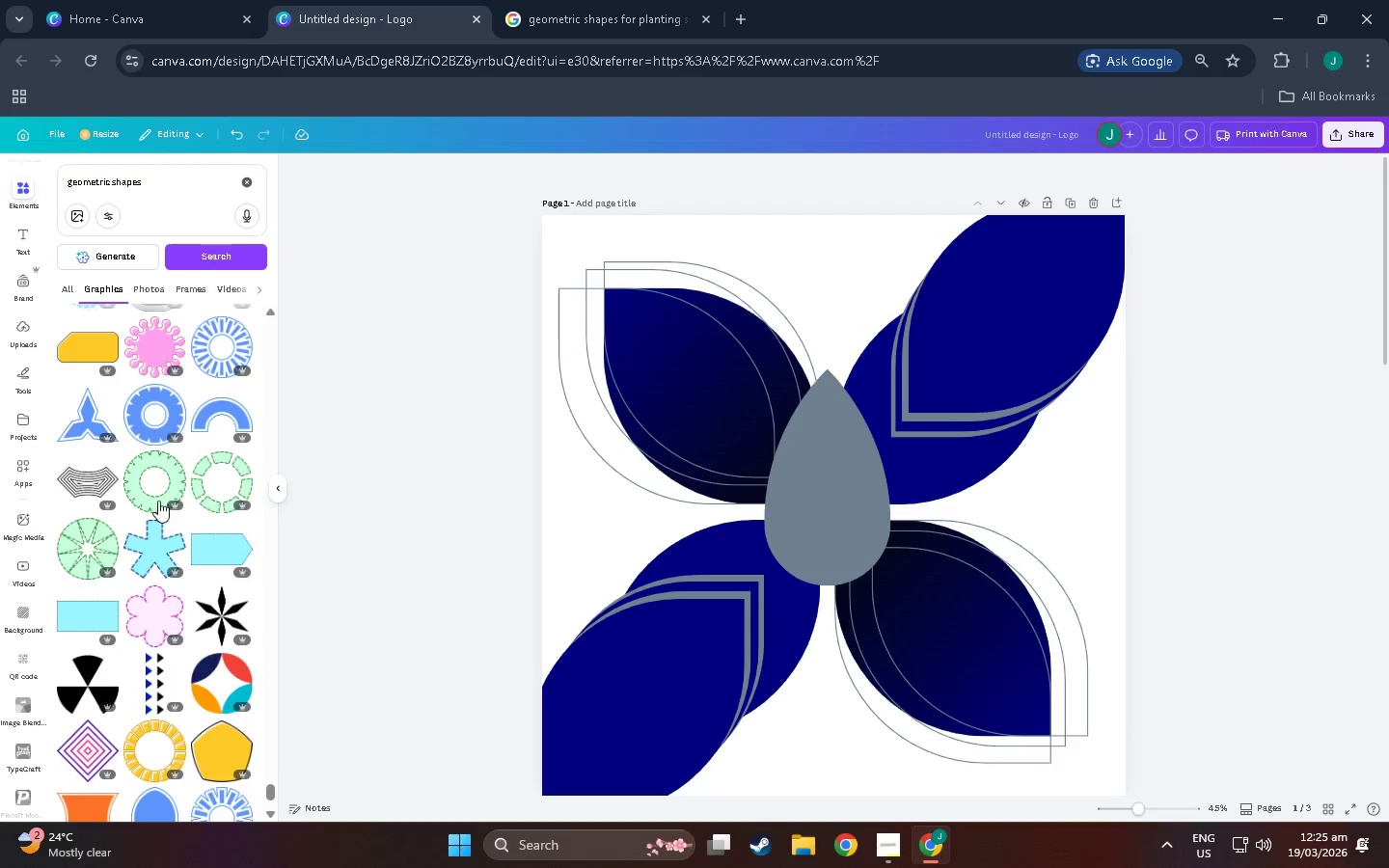 
scroll: coordinate [218, 544], scroll_direction: down, amount: 23.0
 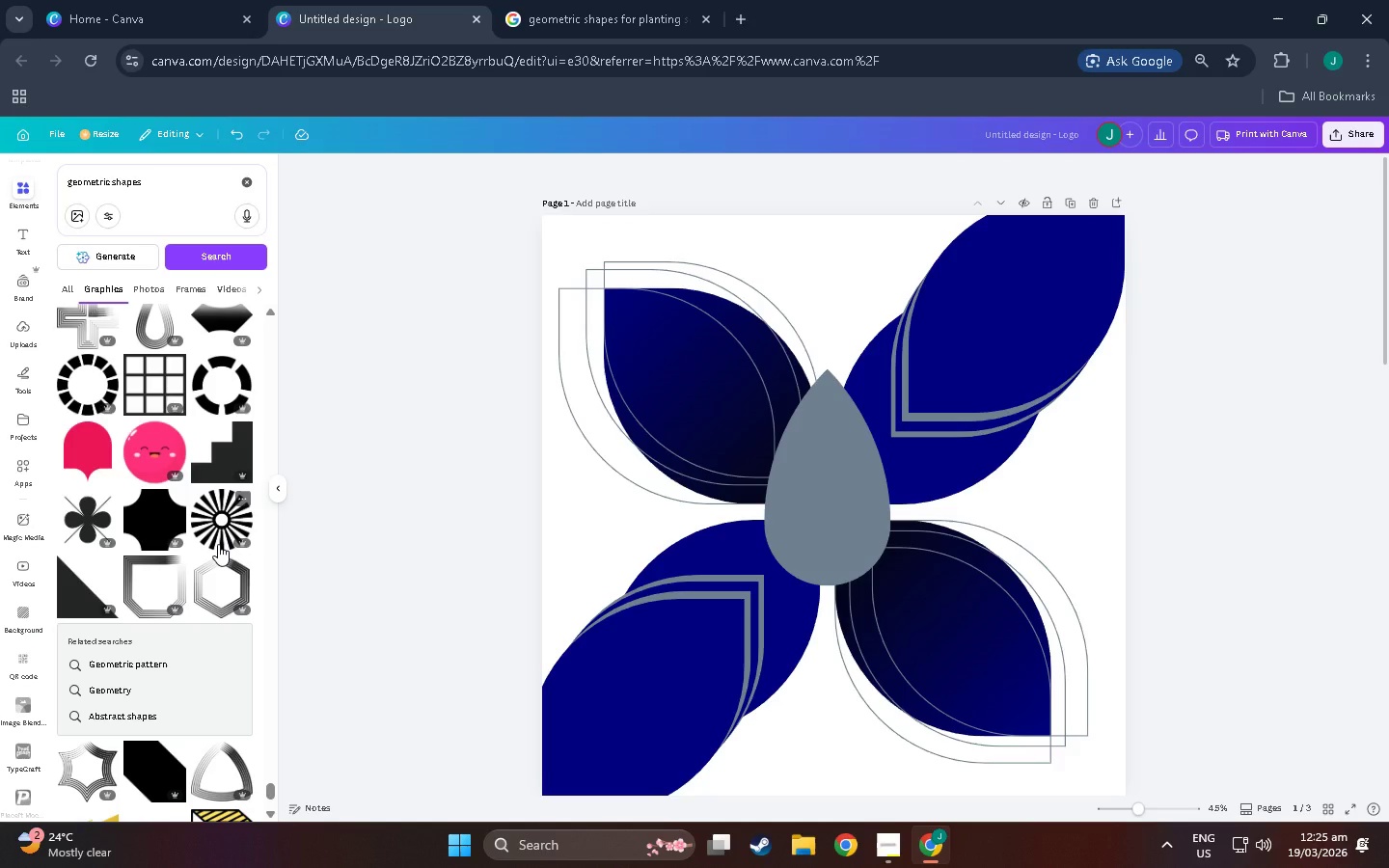 
scroll: coordinate [182, 545], scroll_direction: down, amount: 12.0
 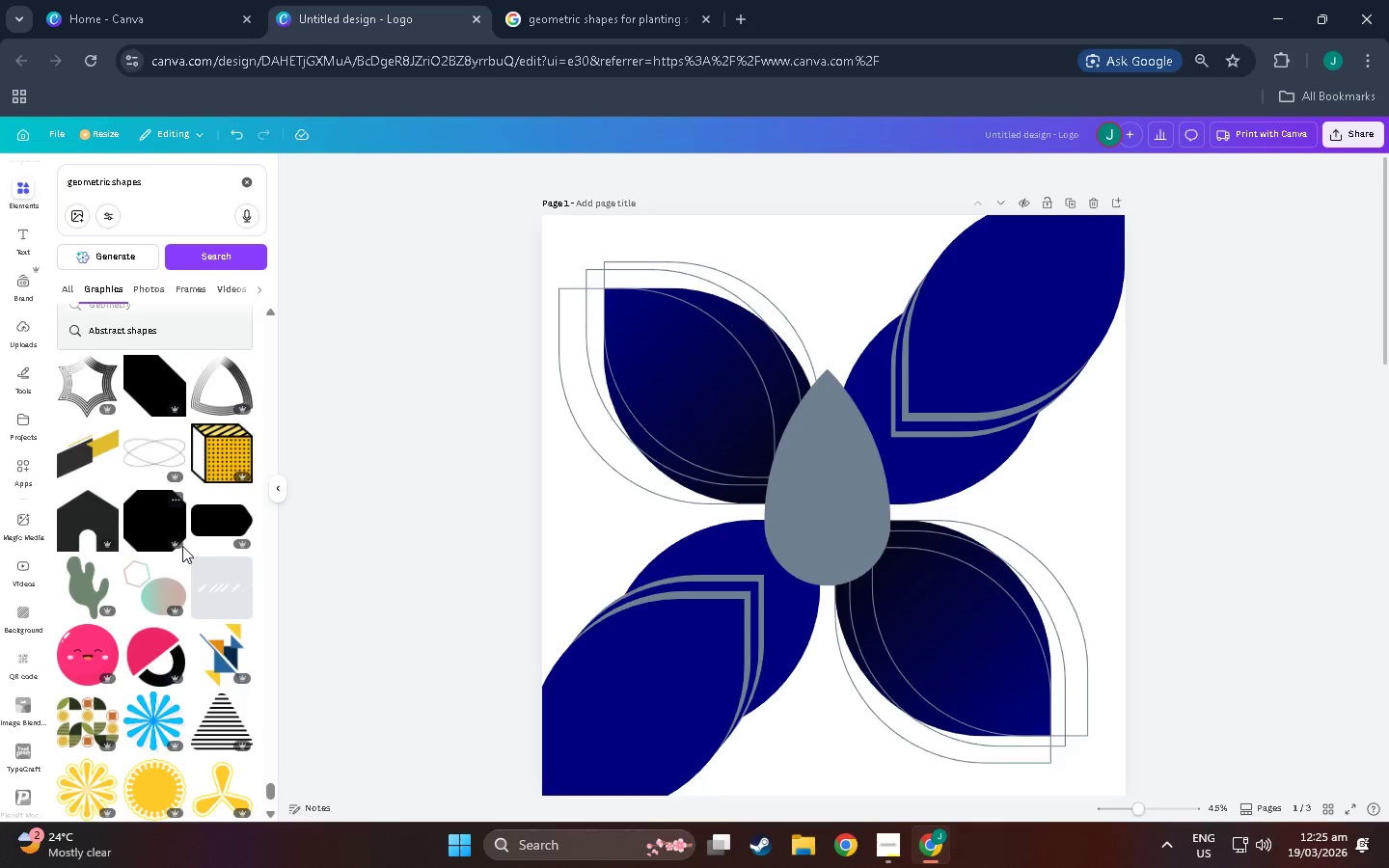 
scroll: coordinate [150, 506], scroll_direction: down, amount: 35.0
 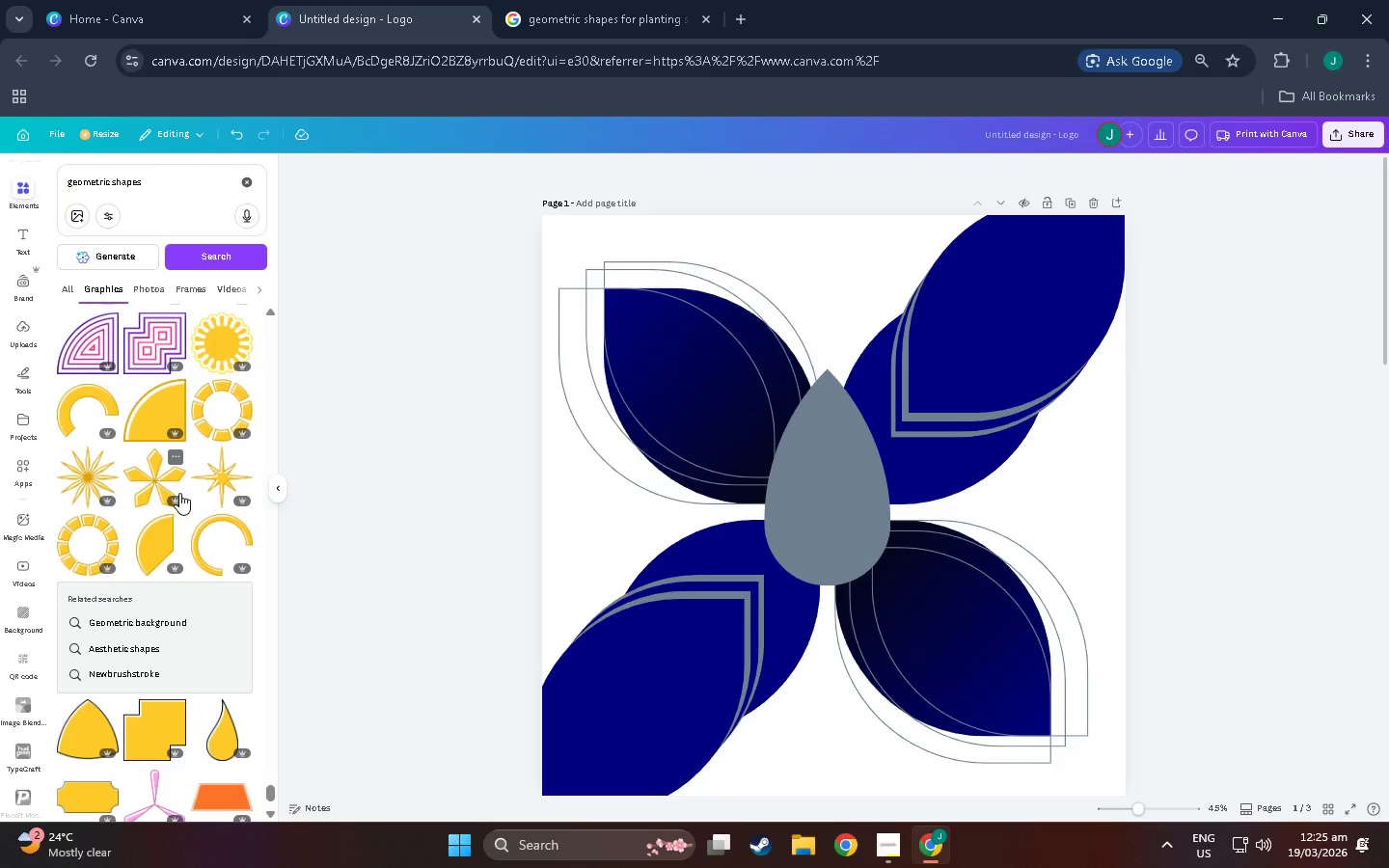 
scroll: coordinate [233, 475], scroll_direction: down, amount: 21.0
 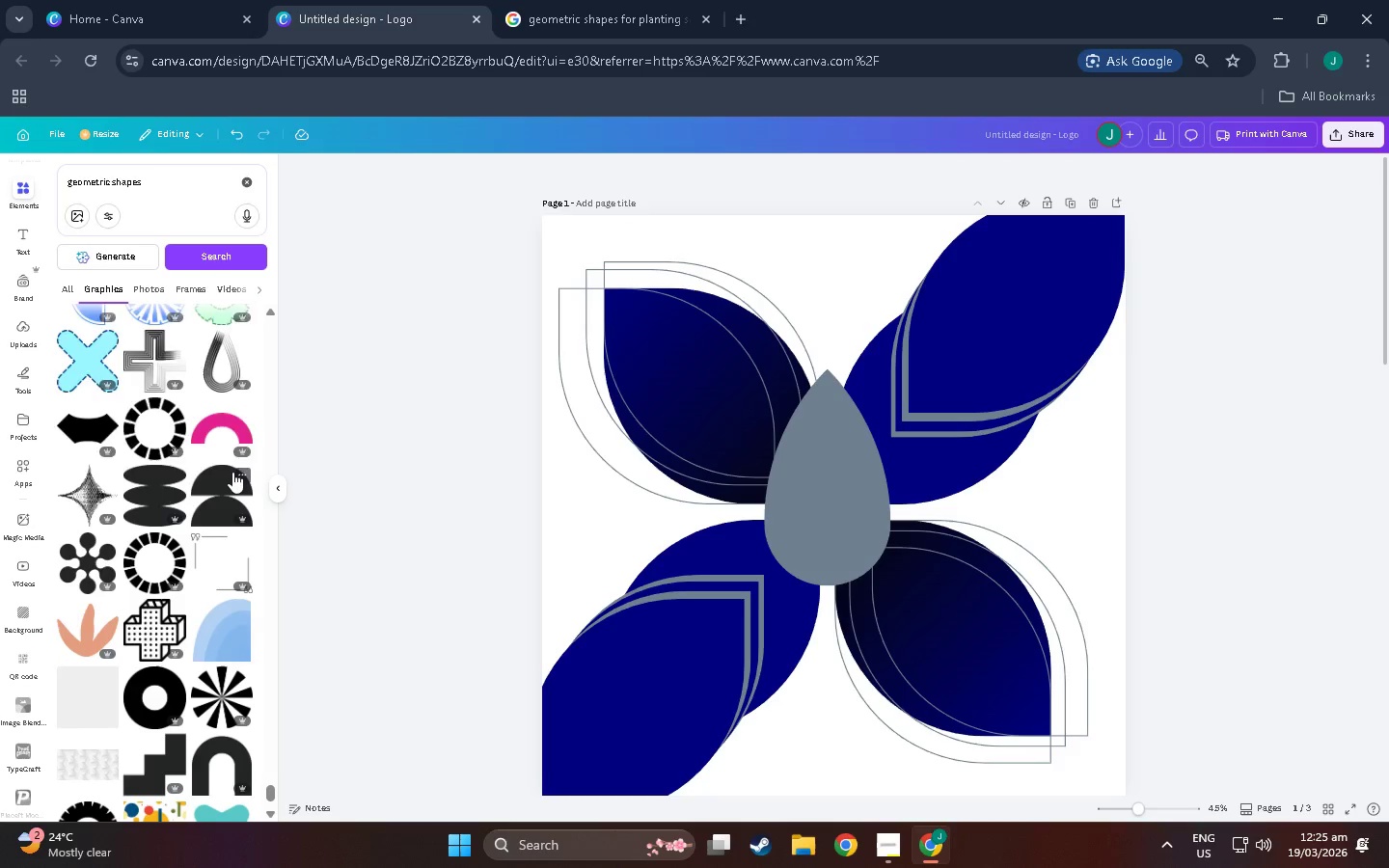 
scroll: coordinate [224, 589], scroll_direction: down, amount: 15.0
 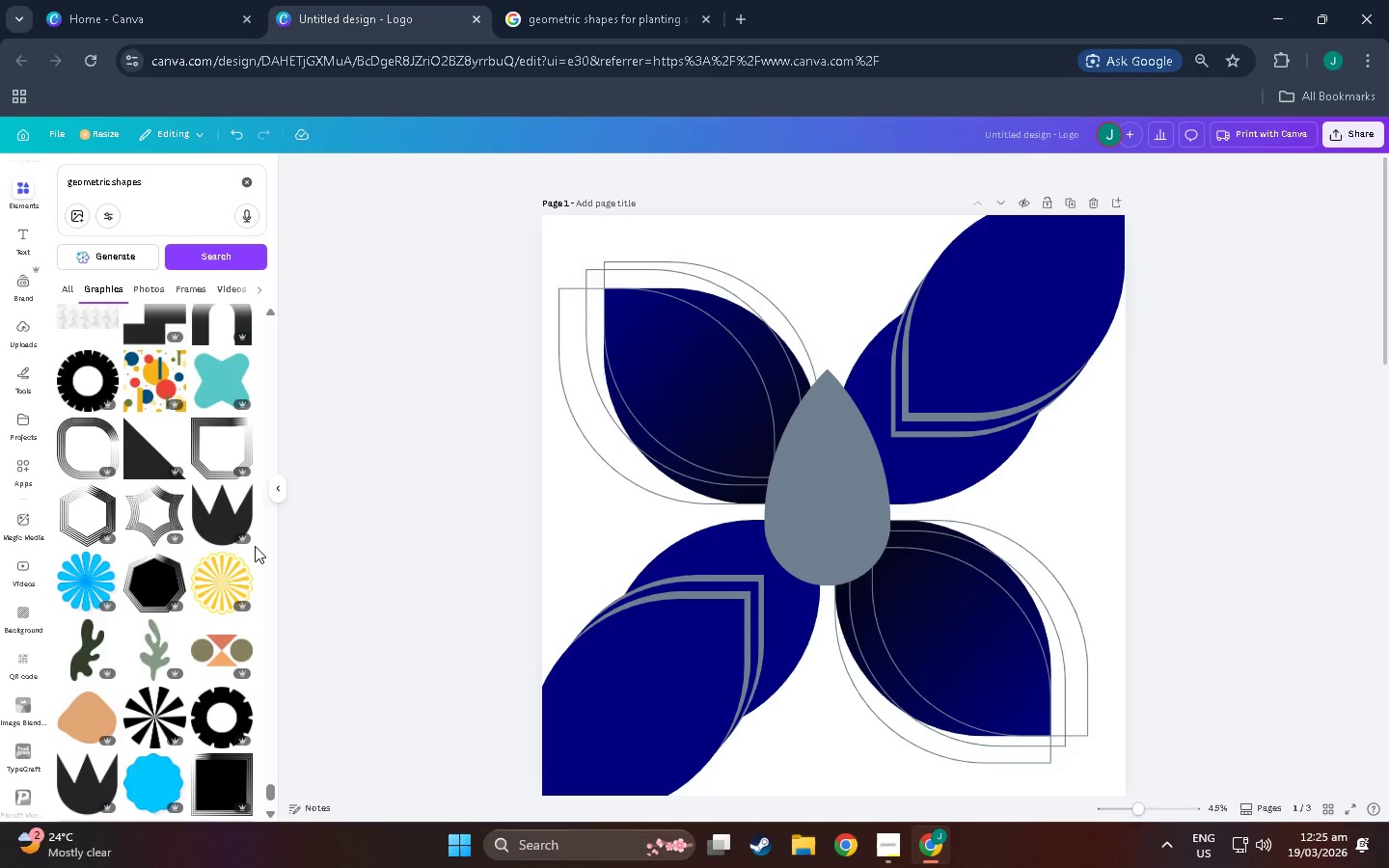 
scroll: coordinate [223, 604], scroll_direction: down, amount: 7.0
 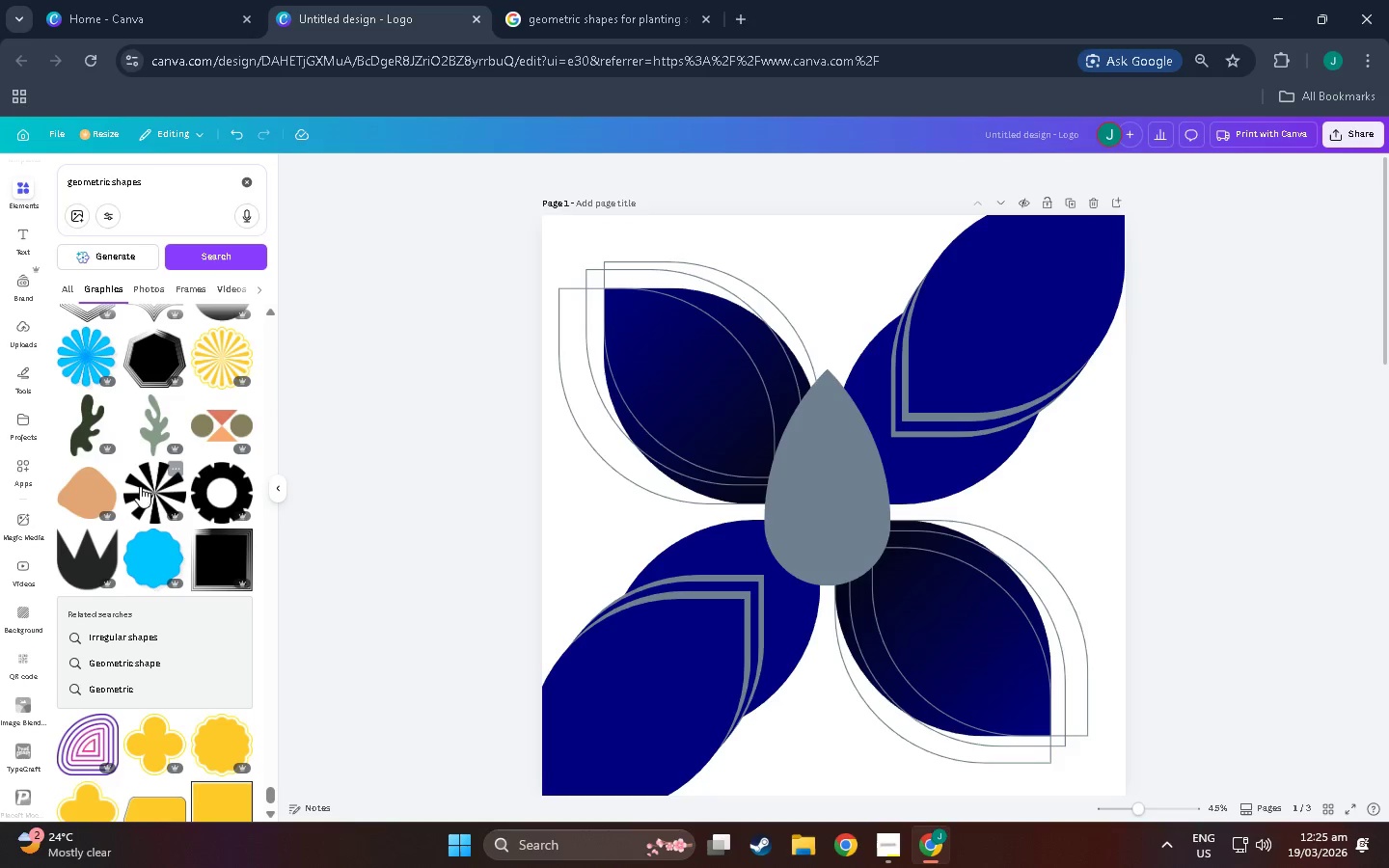 
left_click([175, 472])
 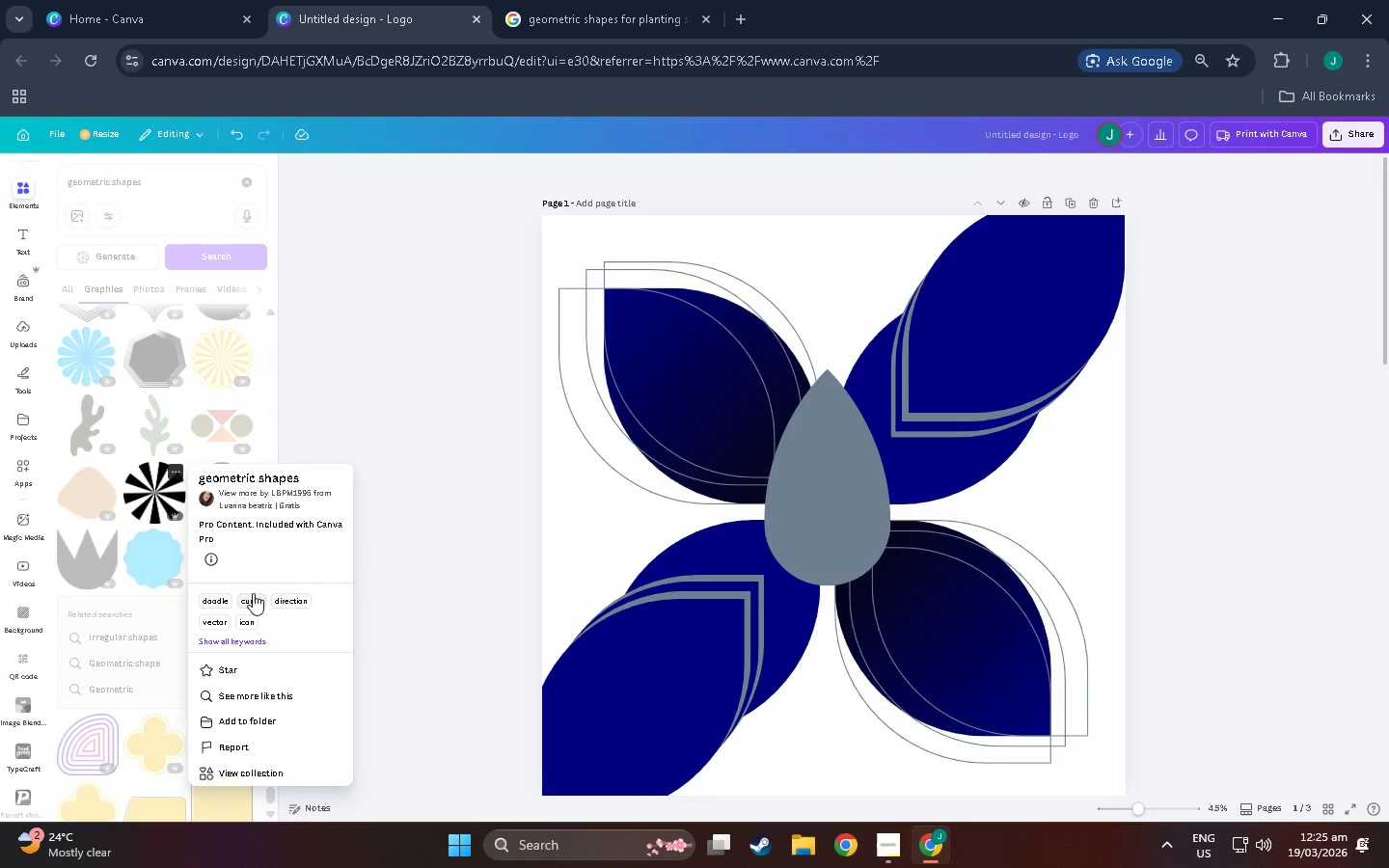 
left_click([470, 424])
 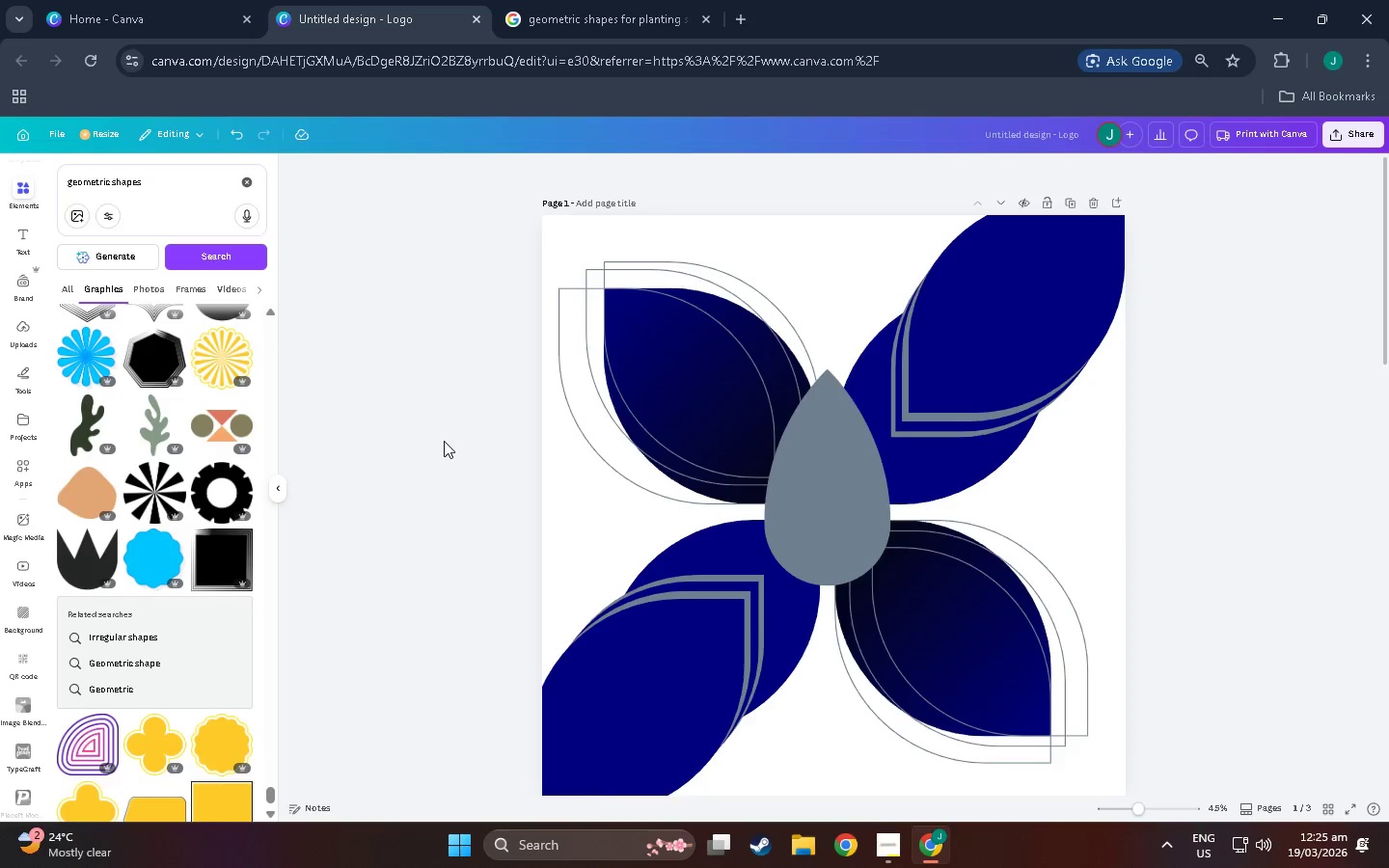 
scroll: coordinate [194, 546], scroll_direction: down, amount: 22.0
 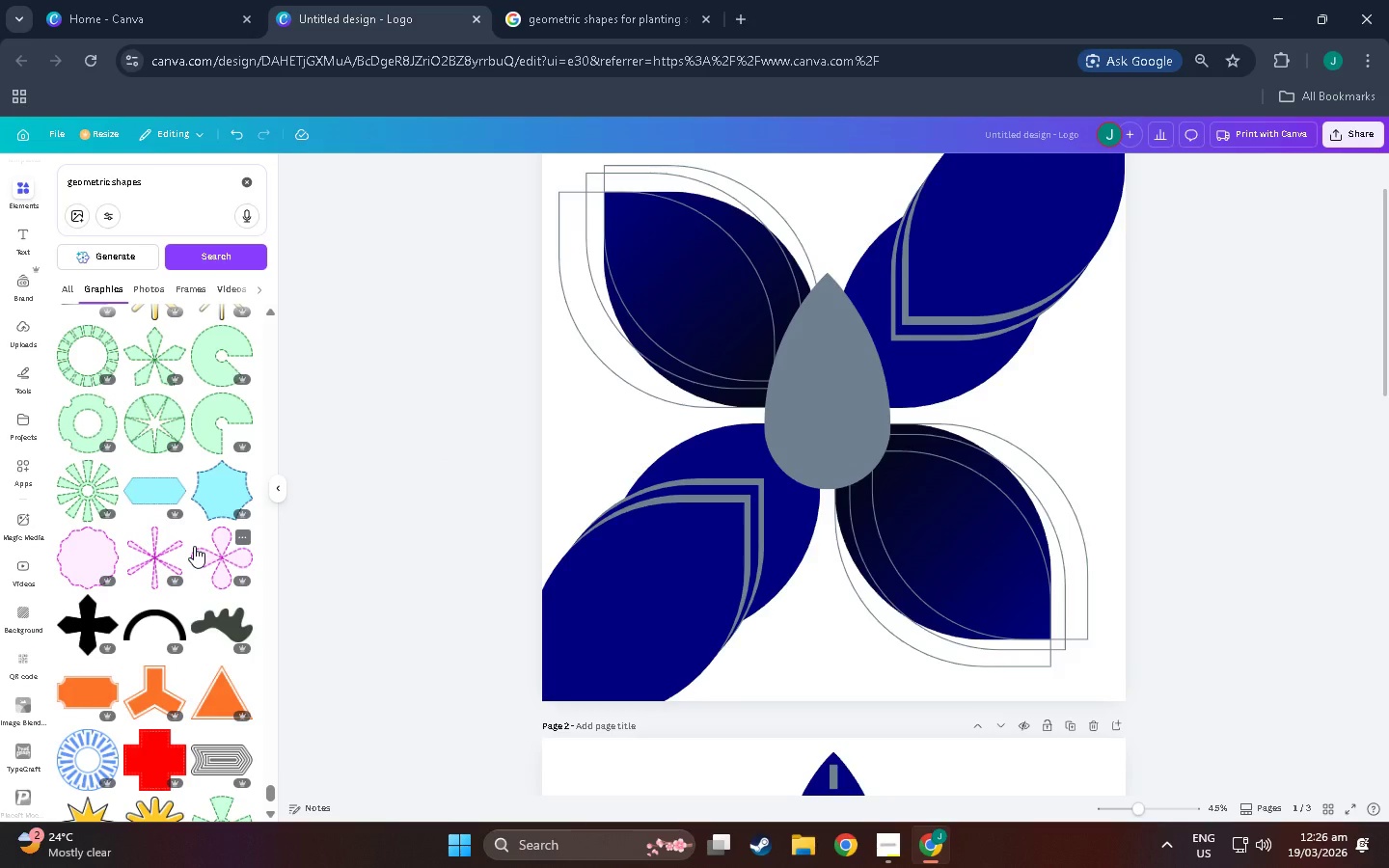 
scroll: coordinate [148, 597], scroll_direction: down, amount: 12.0
 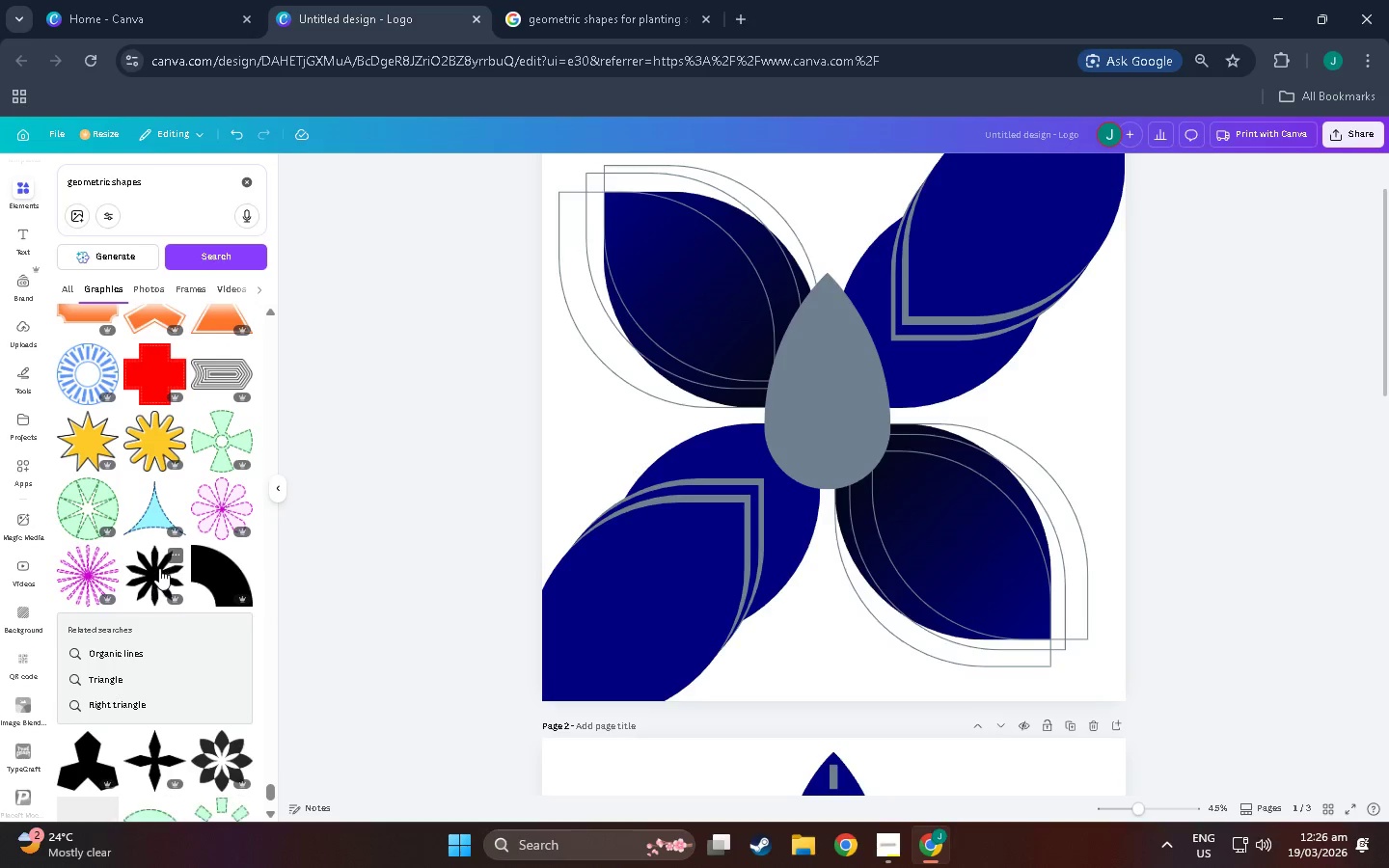 
scroll: coordinate [177, 520], scroll_direction: down, amount: 8.0
 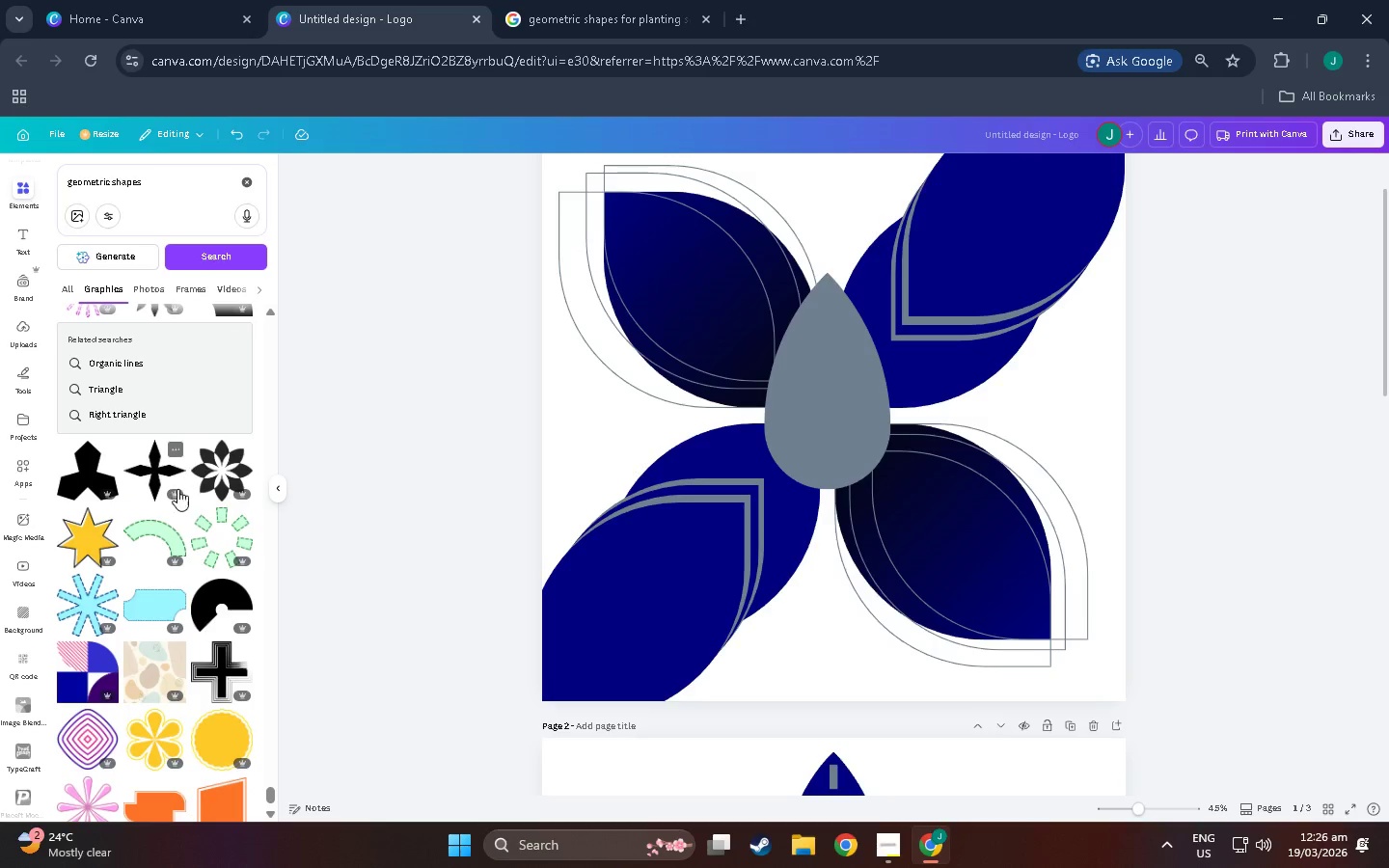 
scroll: coordinate [167, 574], scroll_direction: down, amount: 11.0
 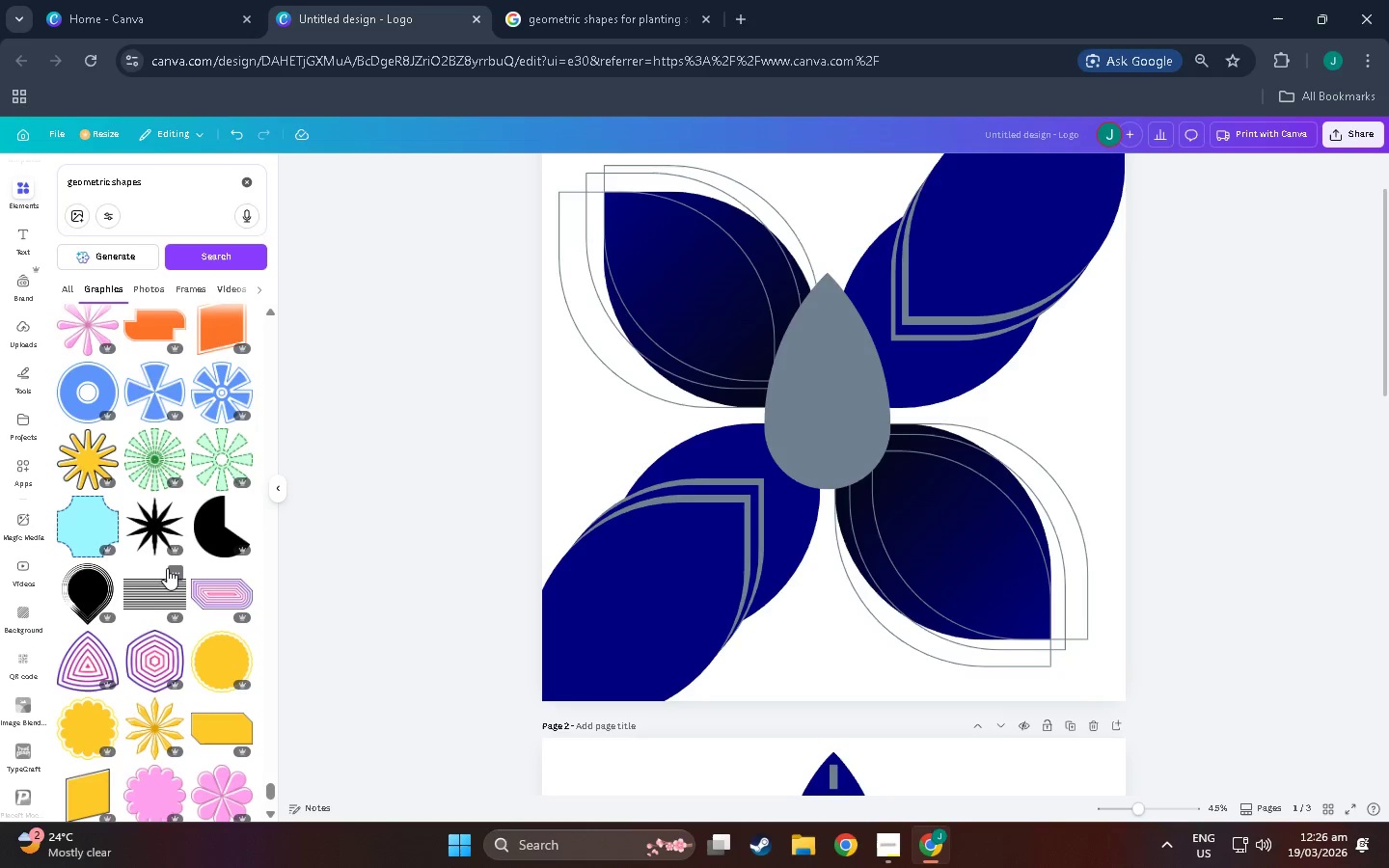 
scroll: coordinate [163, 579], scroll_direction: down, amount: 23.0
 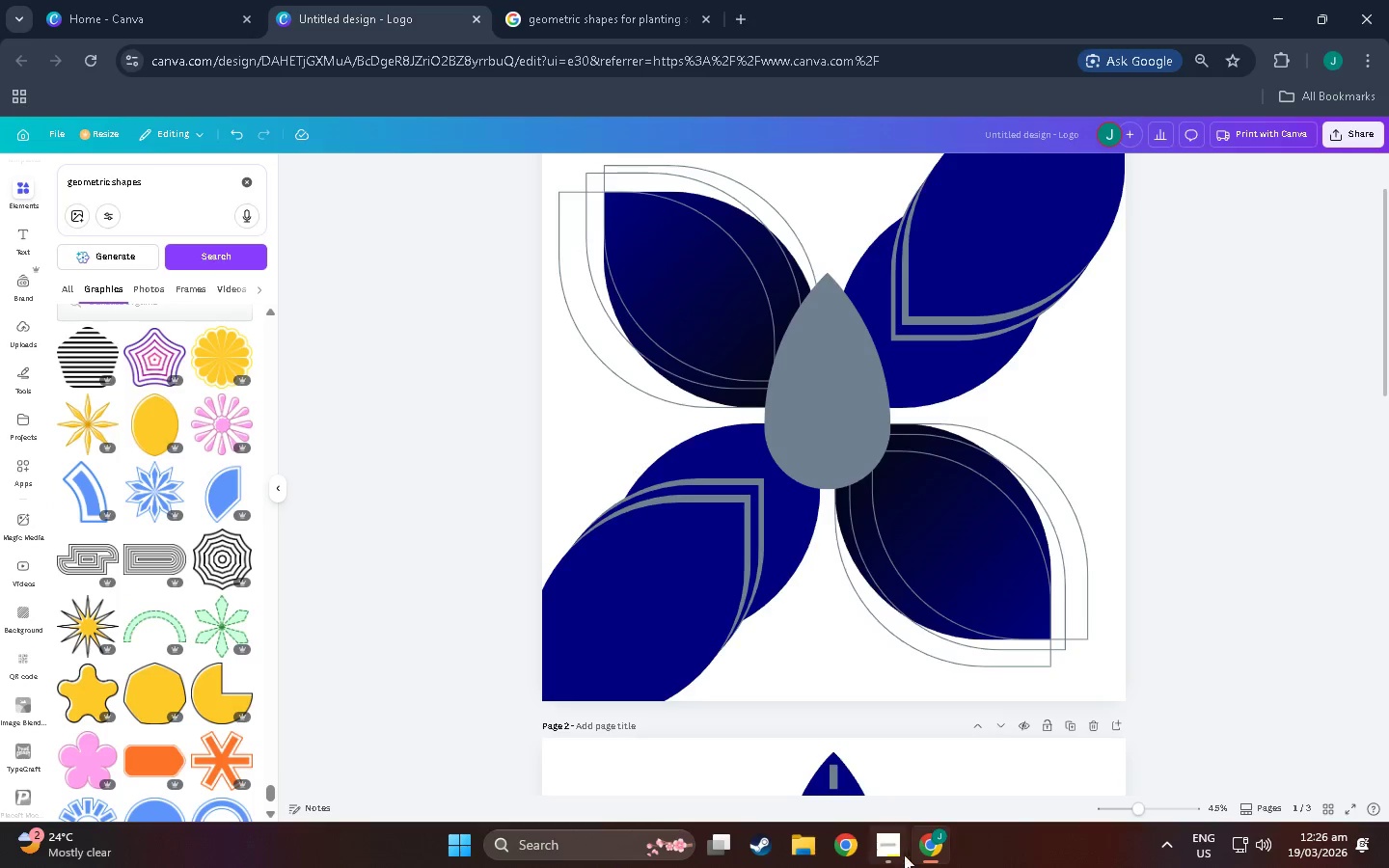 
left_click([887, 856])